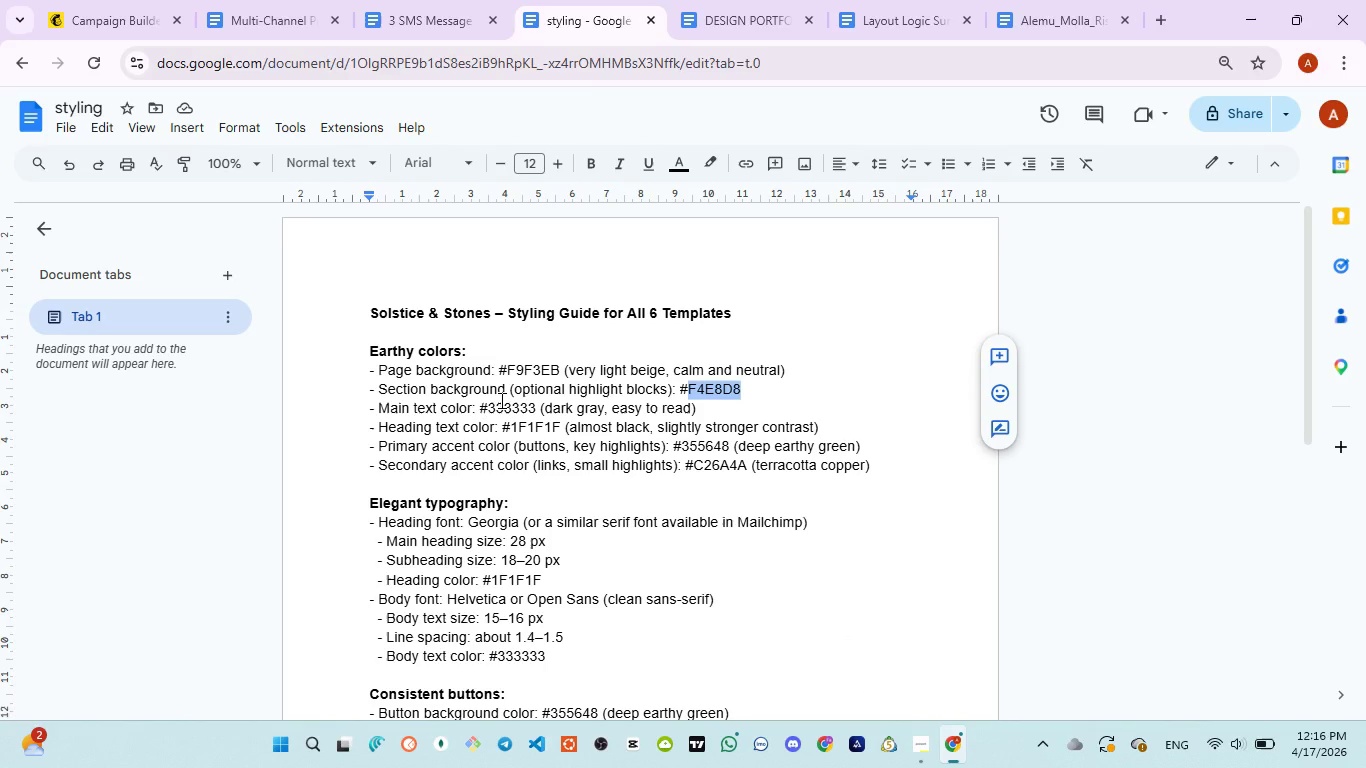 
wait(5.8)
 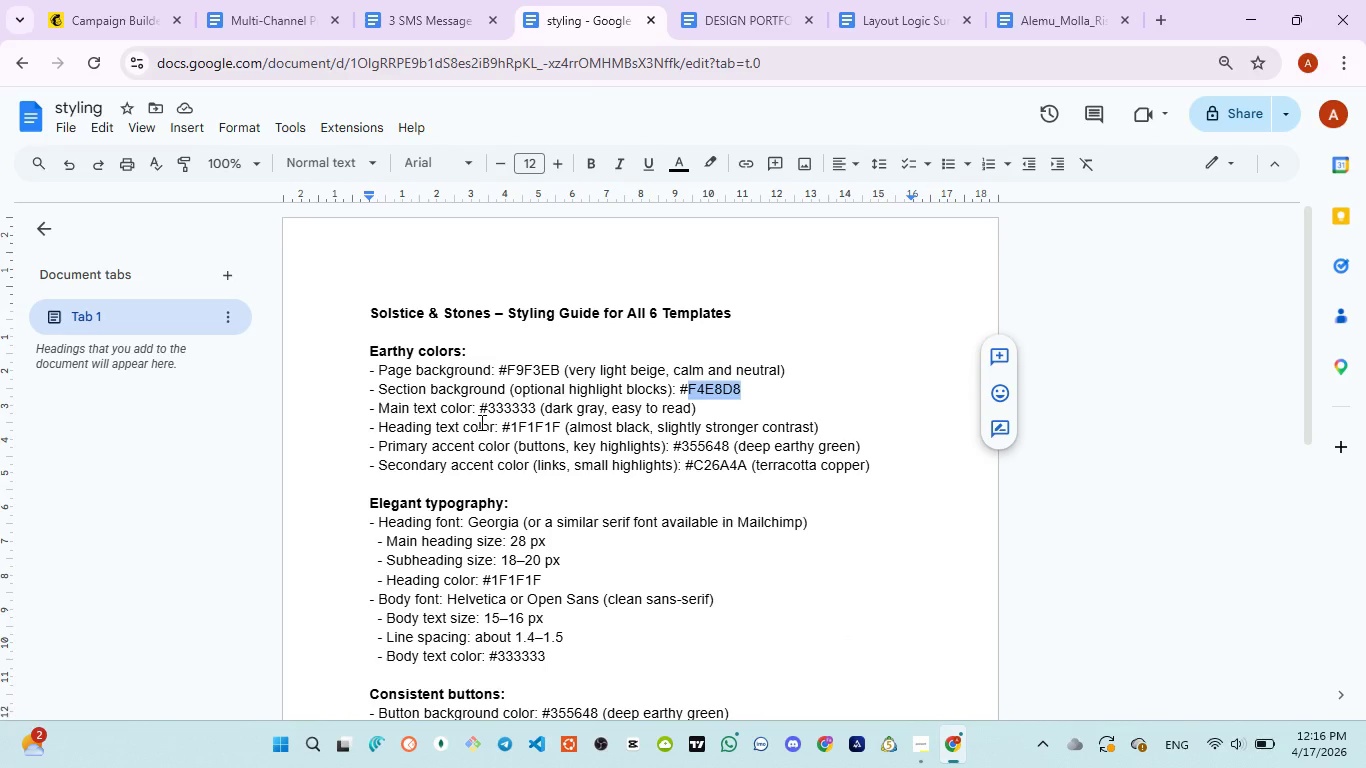 
double_click([501, 402])
 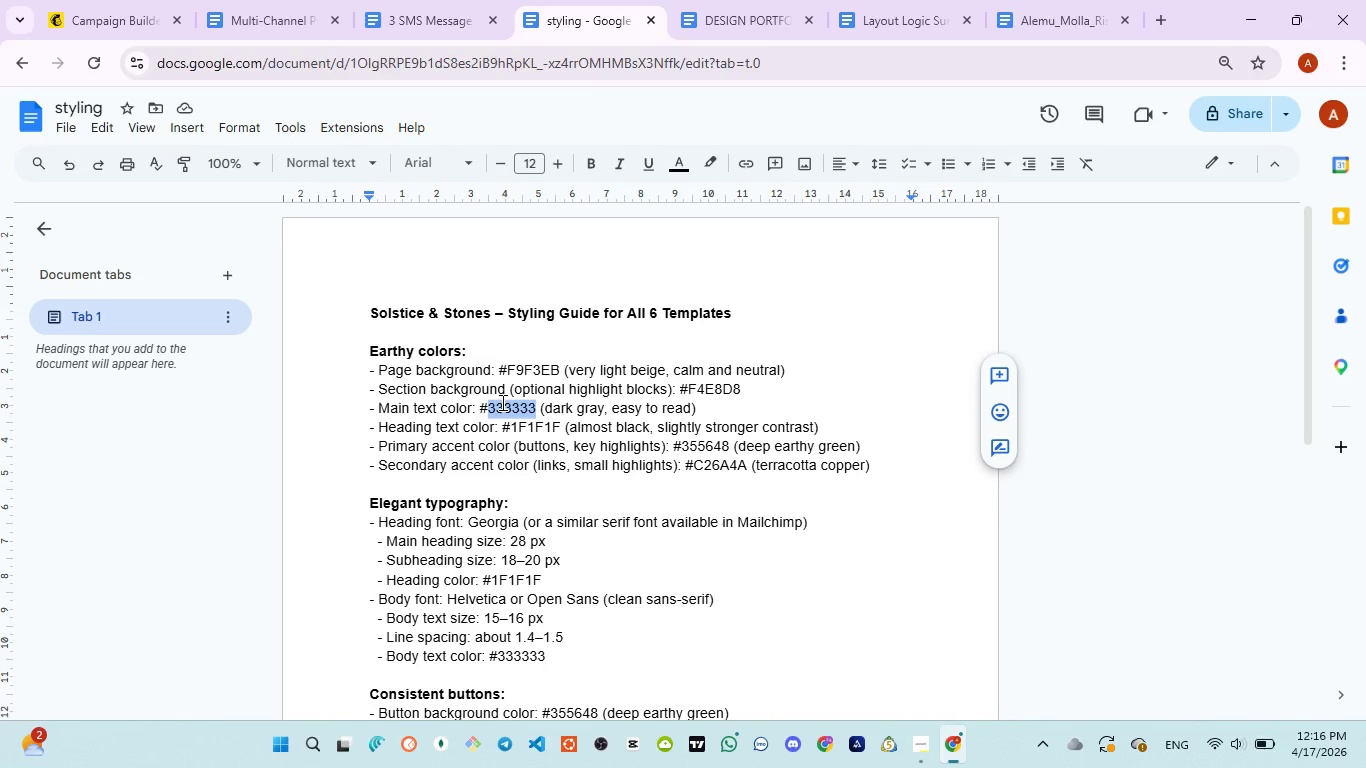 
key(Control+C)
 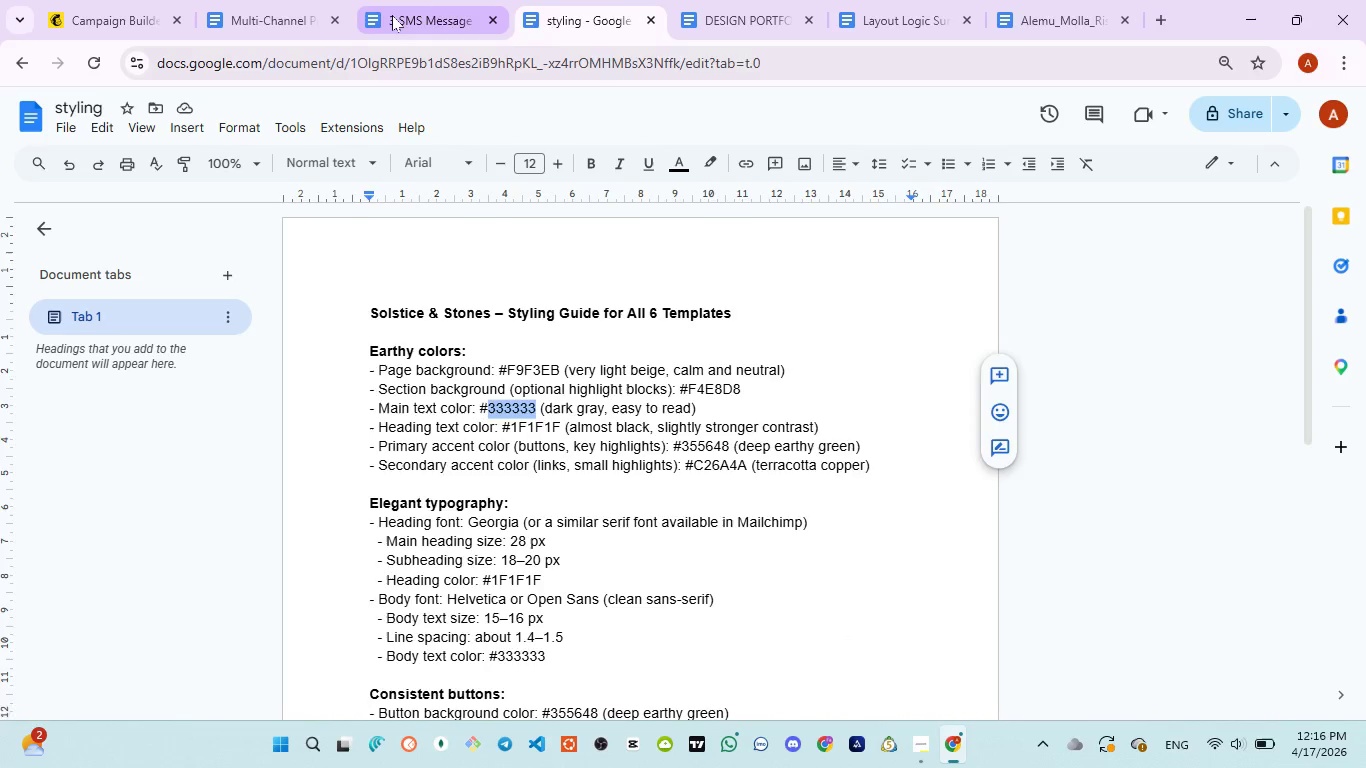 
left_click([393, 15])
 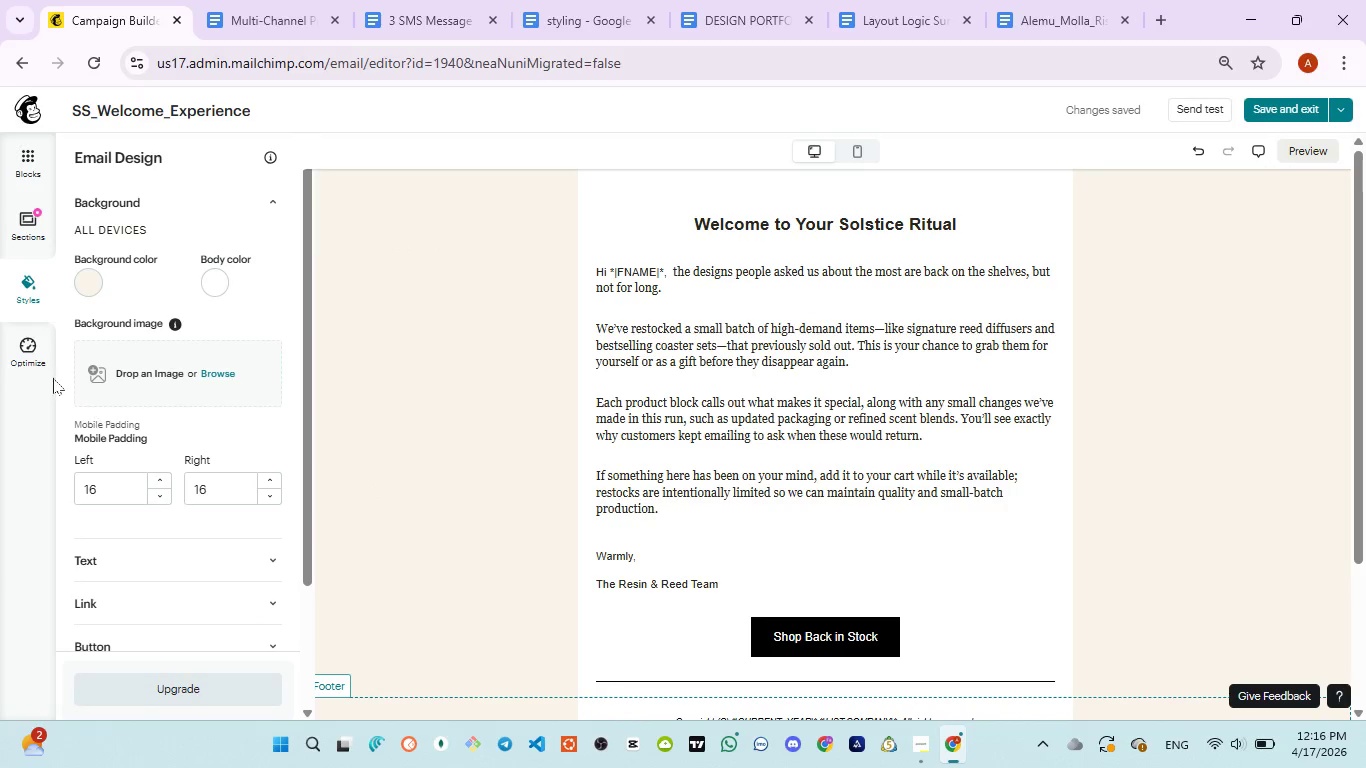 
left_click([19, 275])
 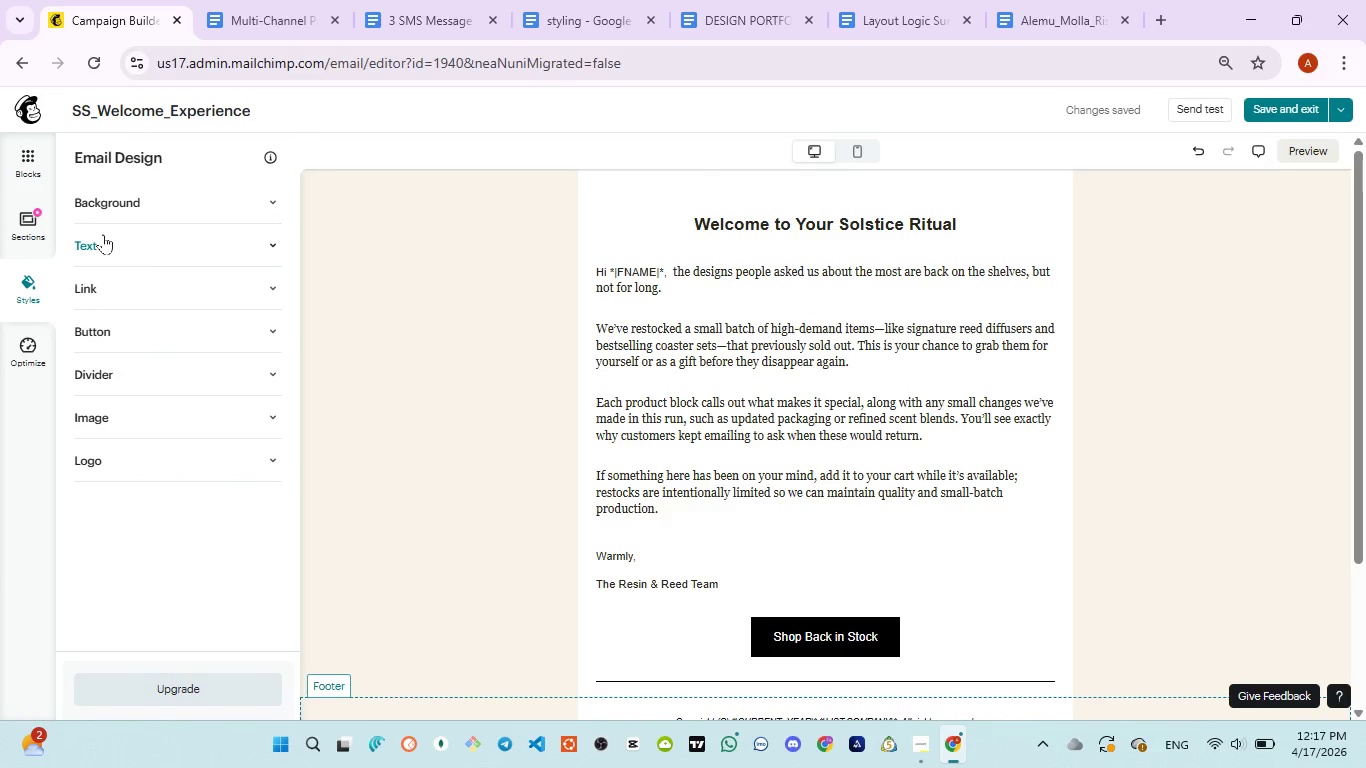 
left_click([117, 240])
 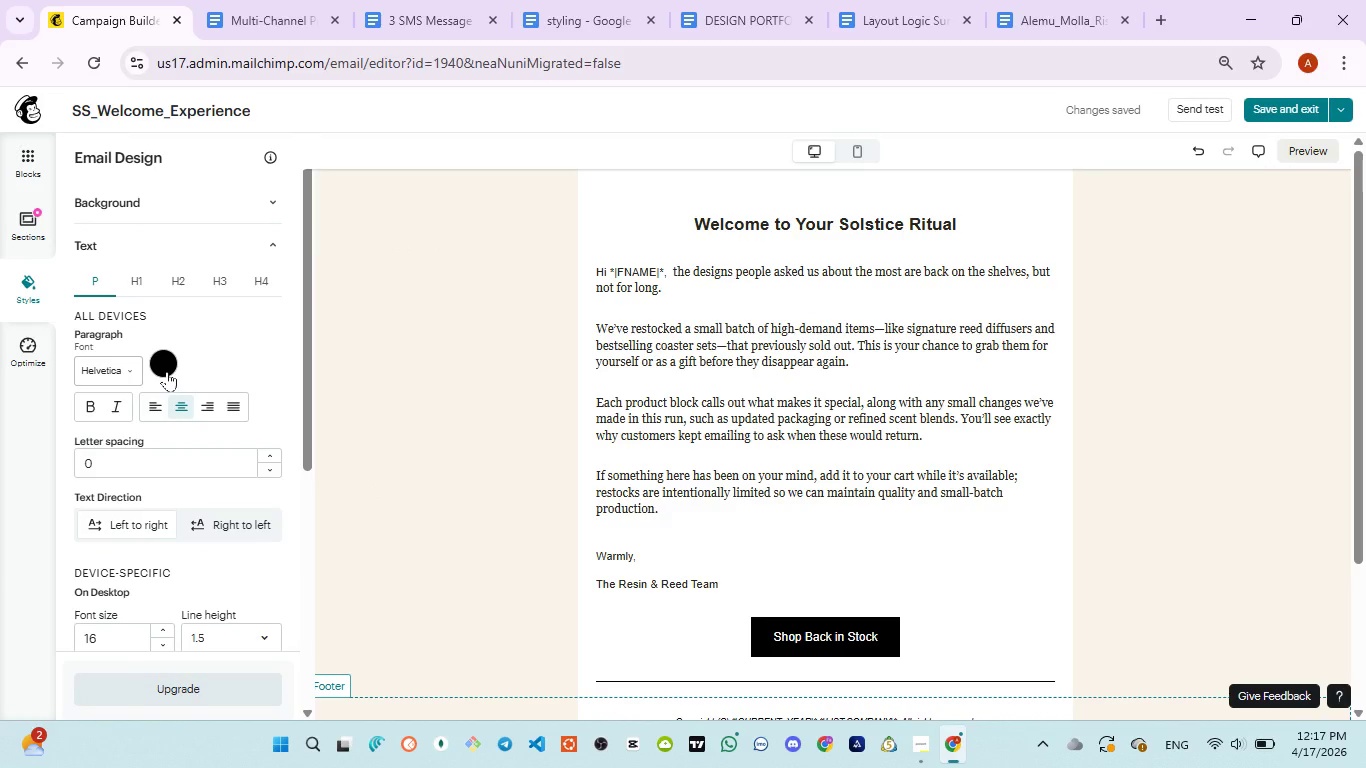 
wait(6.02)
 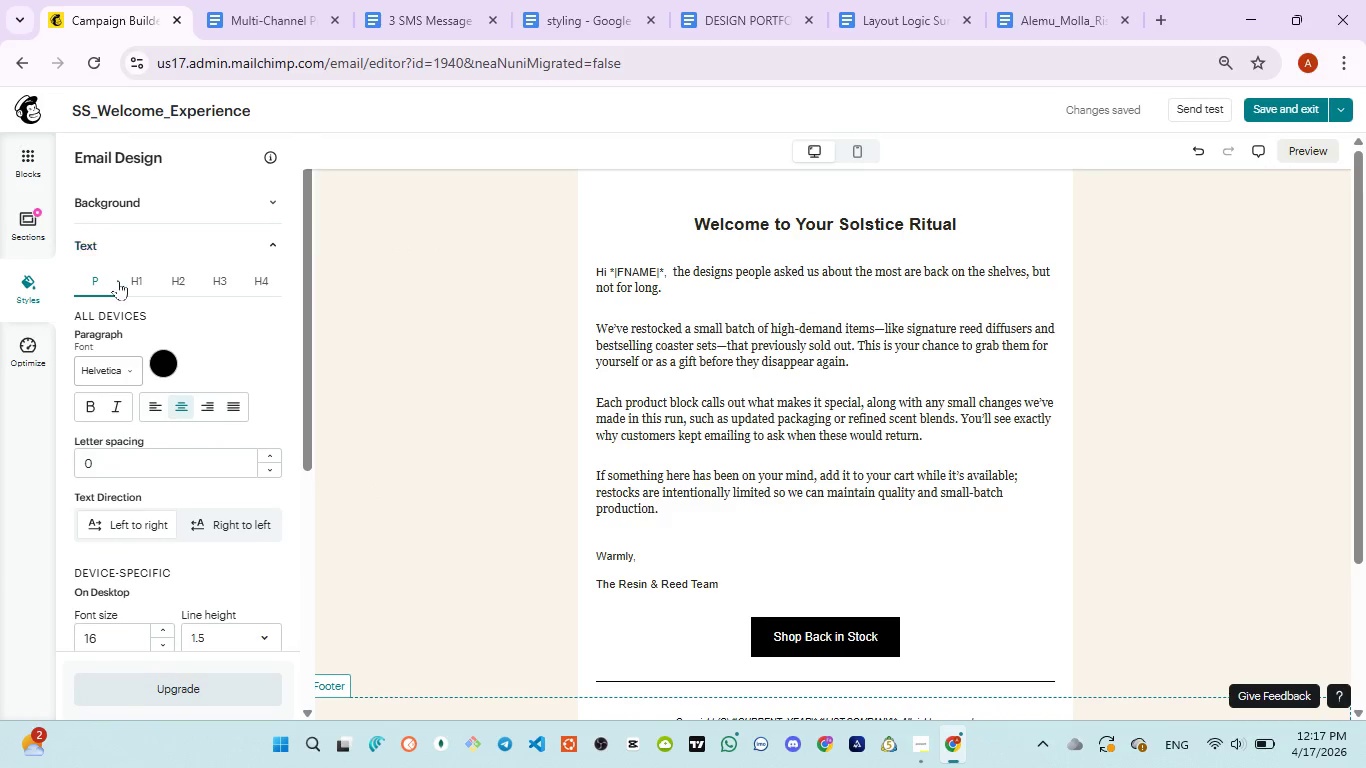 
left_click([167, 371])
 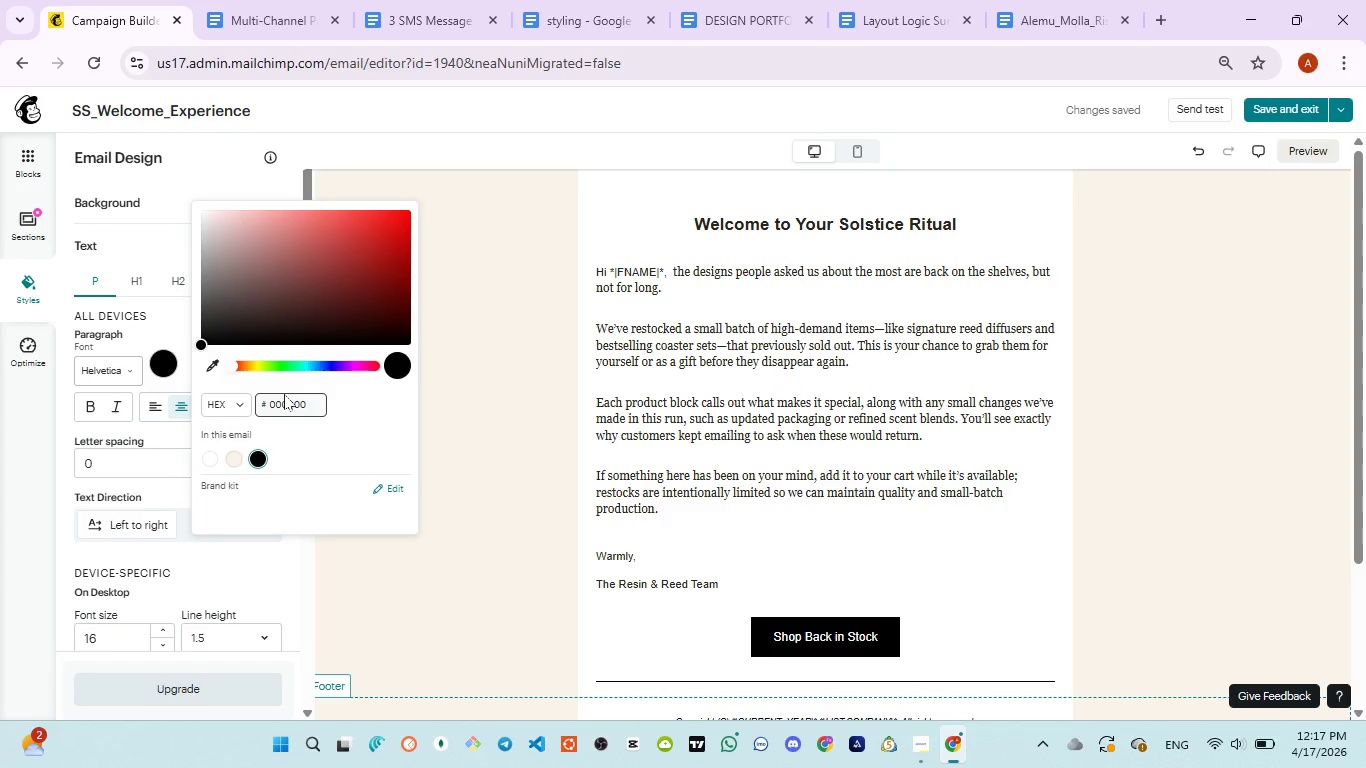 
double_click([284, 394])
 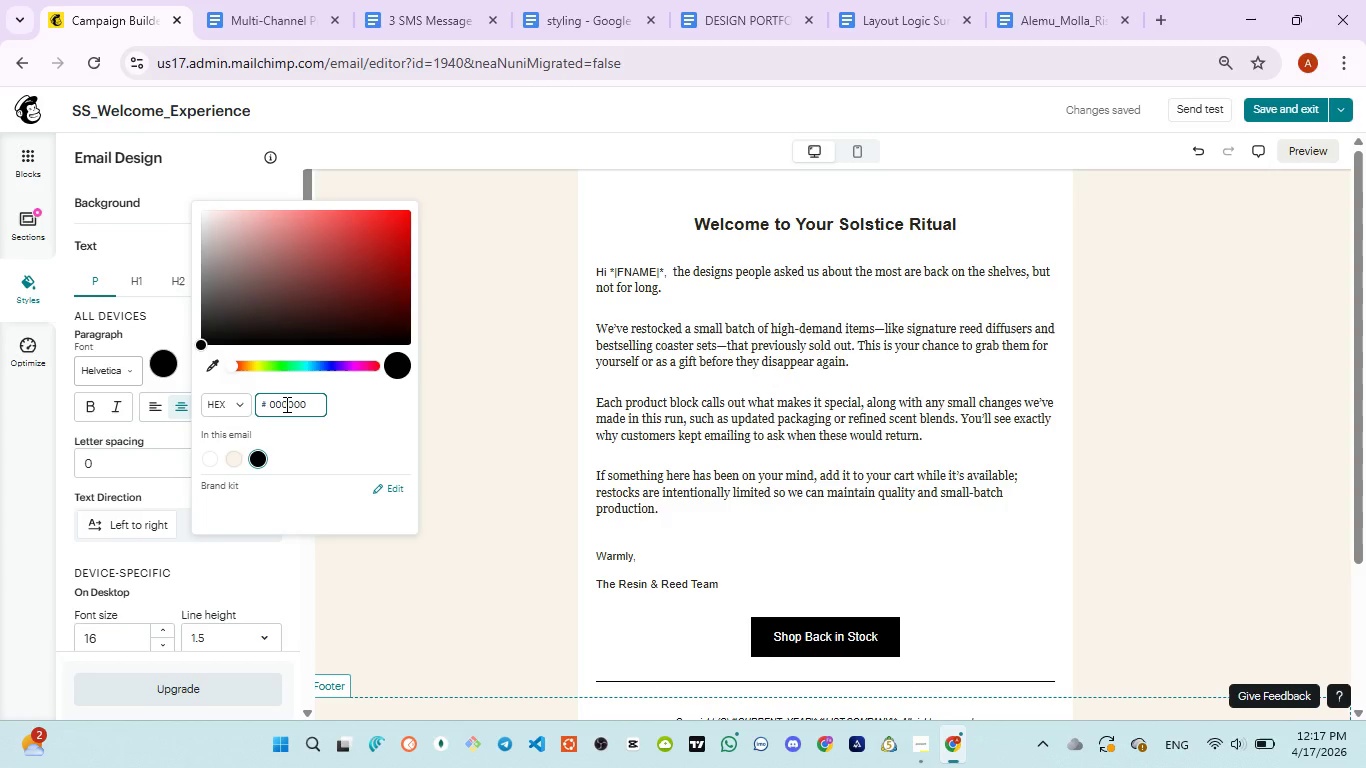 
triple_click([285, 404])
 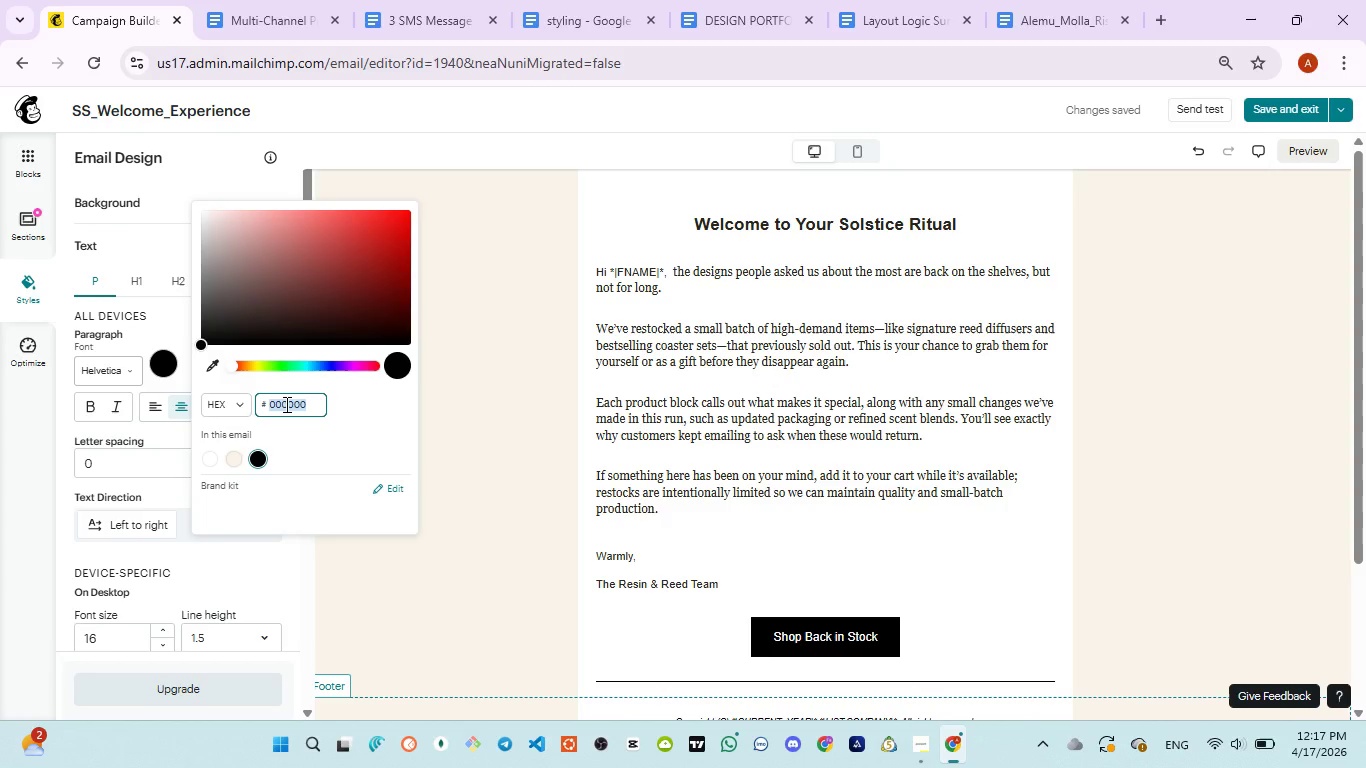 
triple_click([285, 404])
 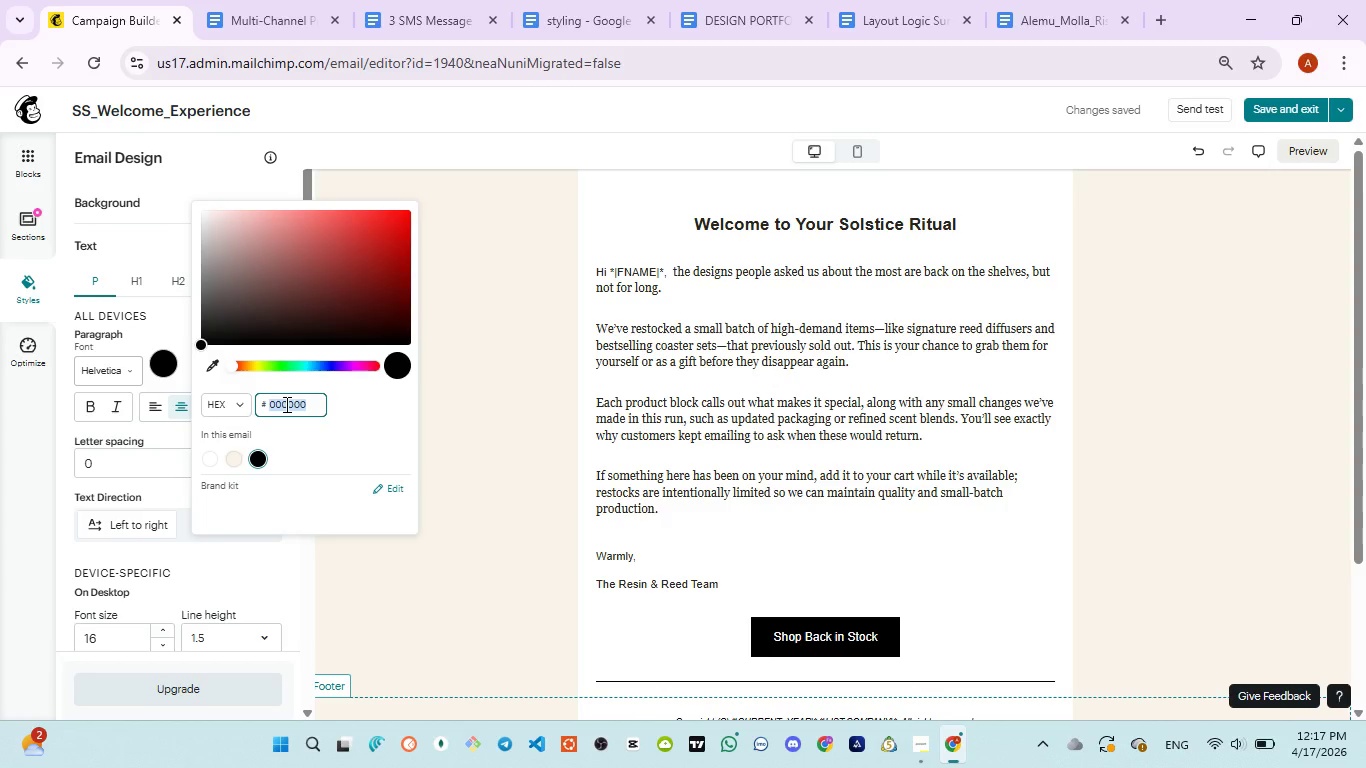 
key(Control+V)
 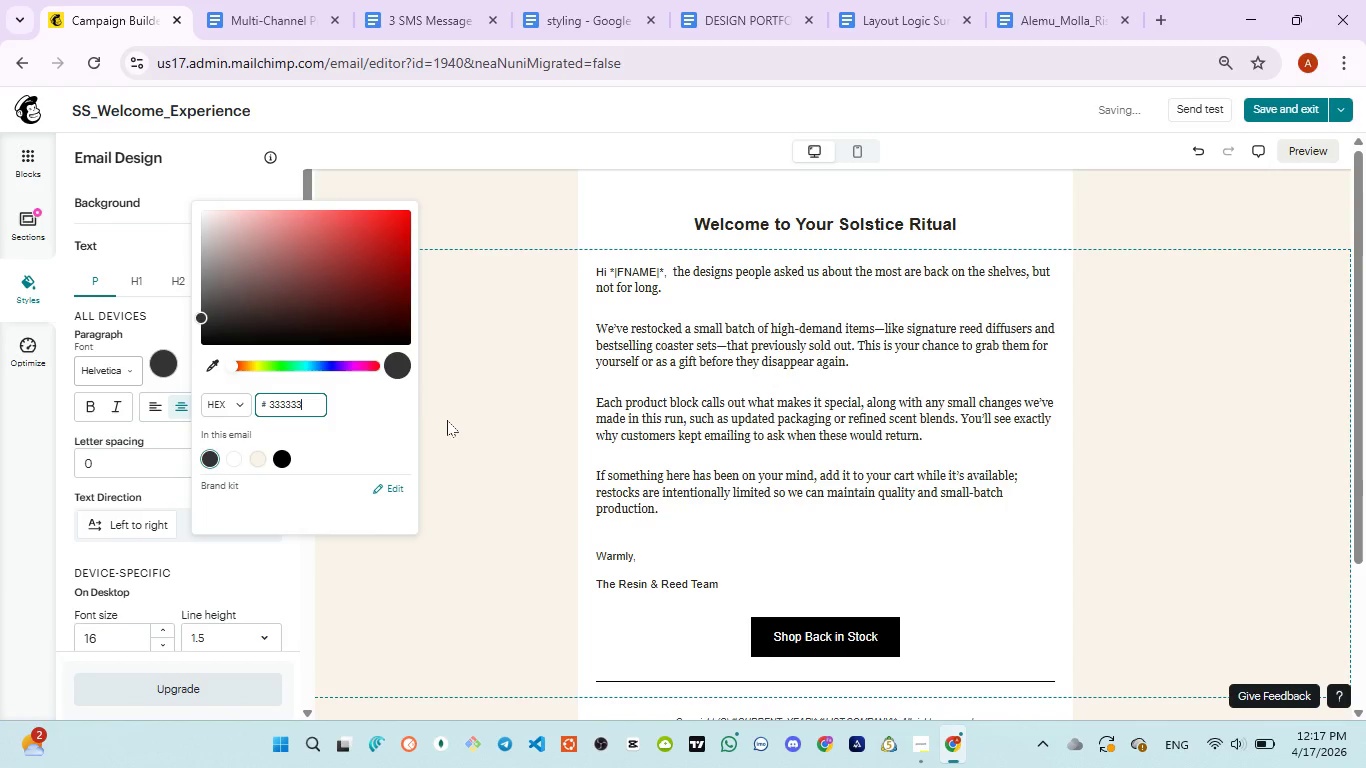 
left_click([447, 420])
 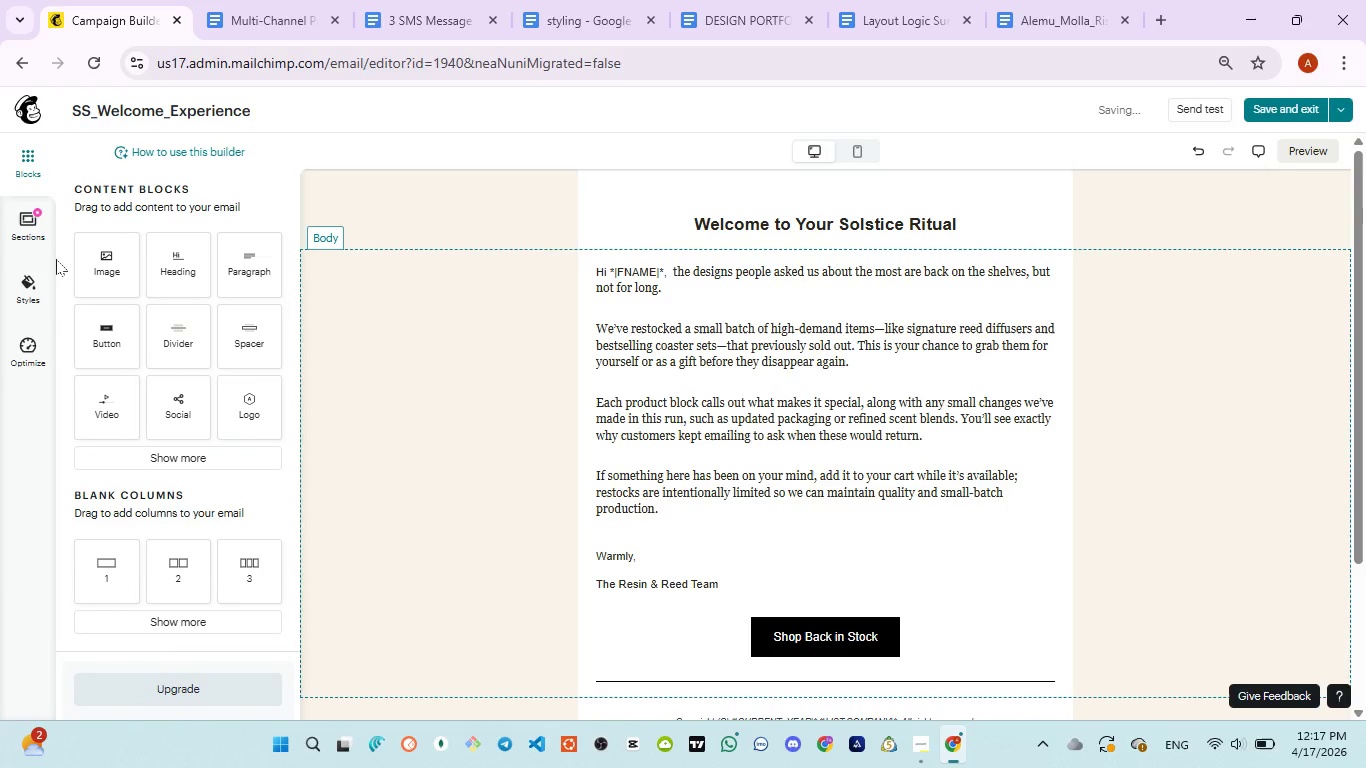 
left_click([22, 230])
 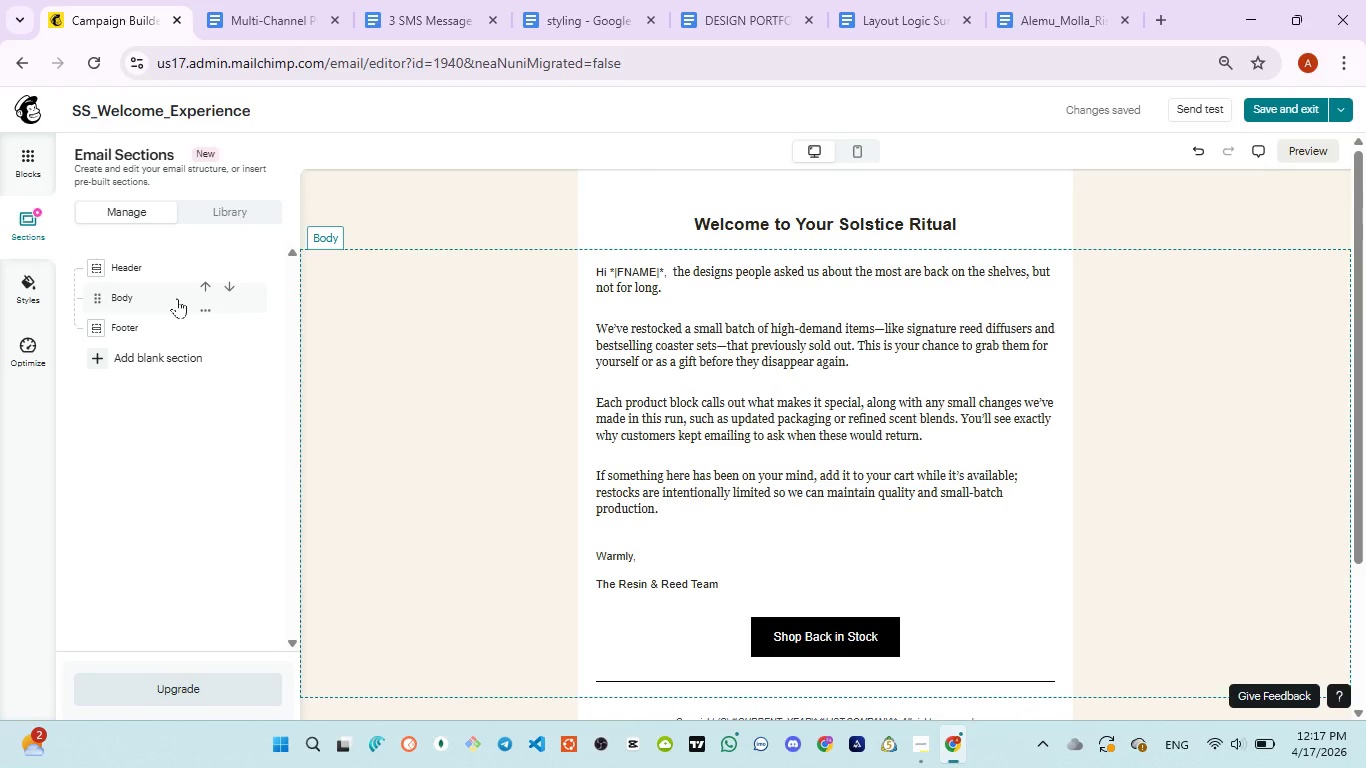 
wait(5.59)
 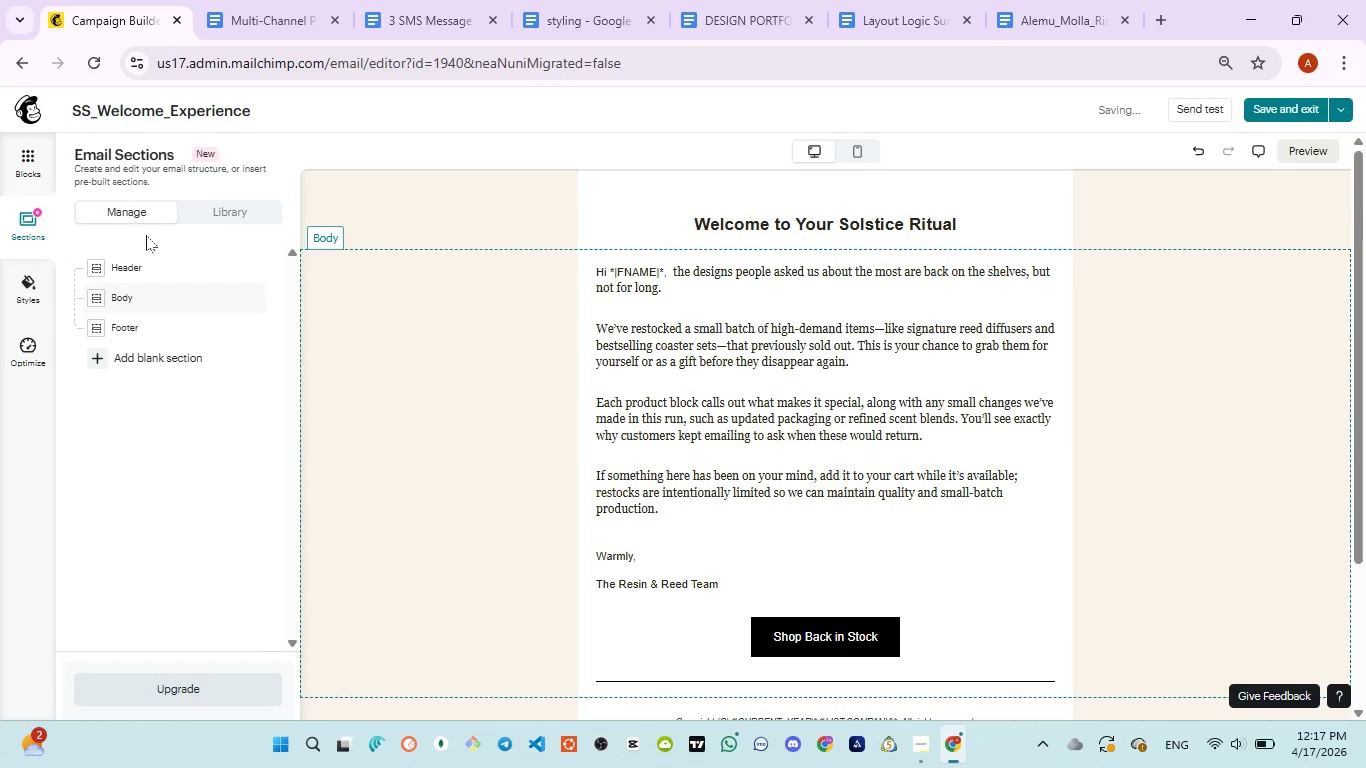 
left_click([174, 270])
 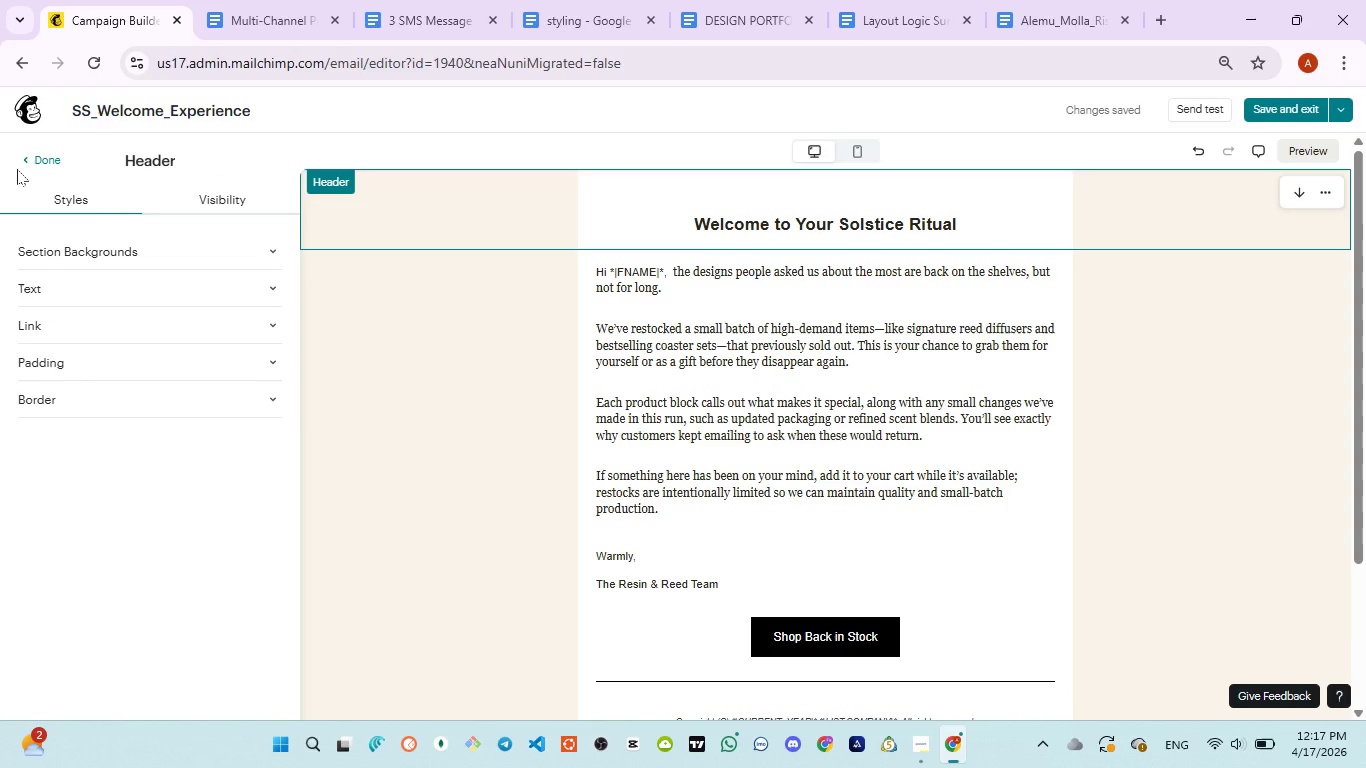 
left_click([17, 168])
 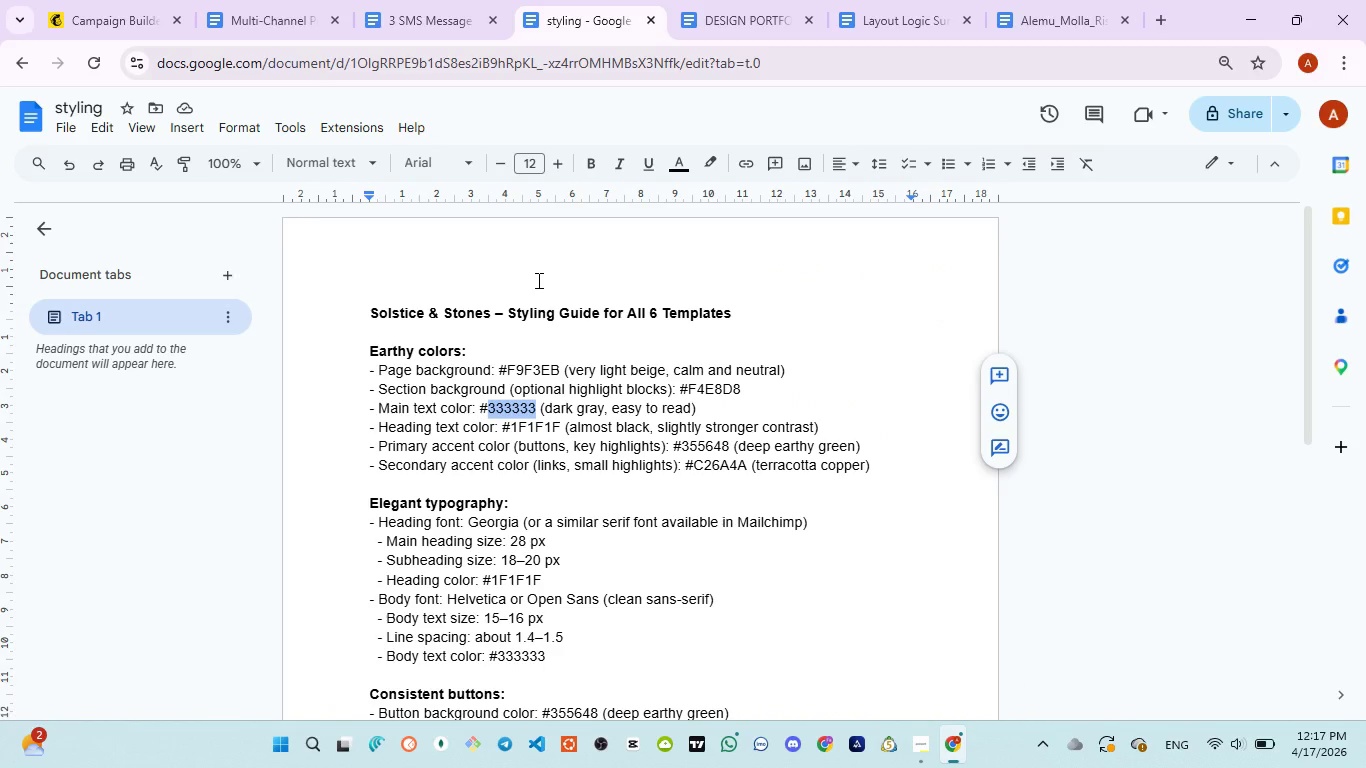 
wait(13.23)
 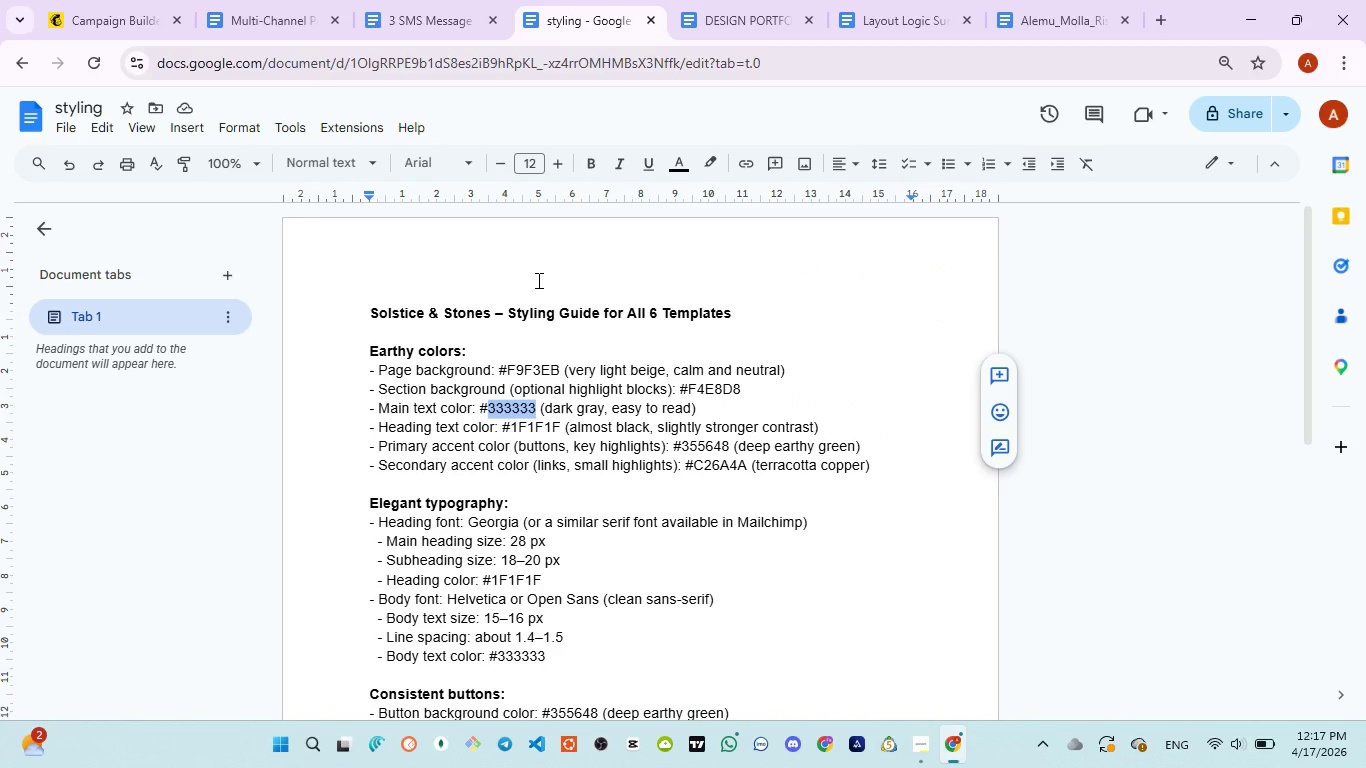 
double_click([532, 427])
 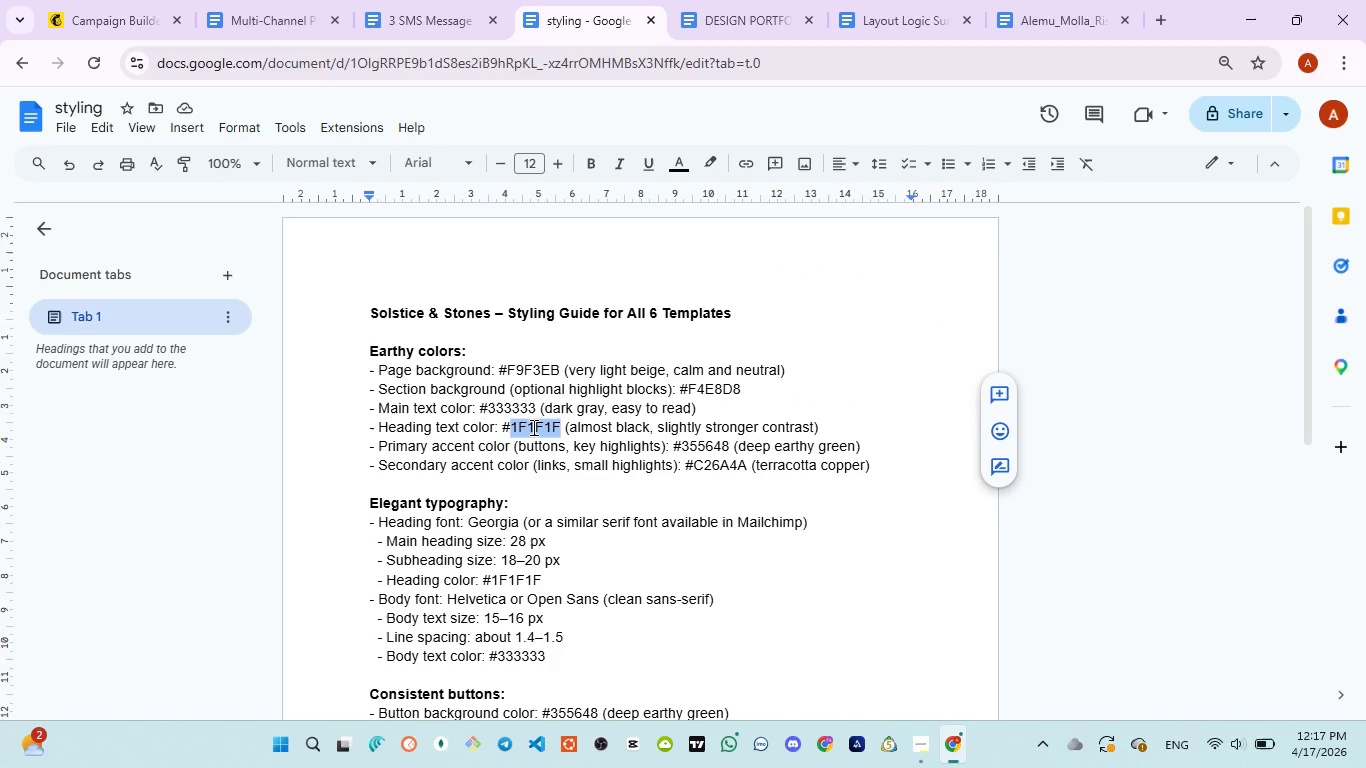 
key(Control+C)
 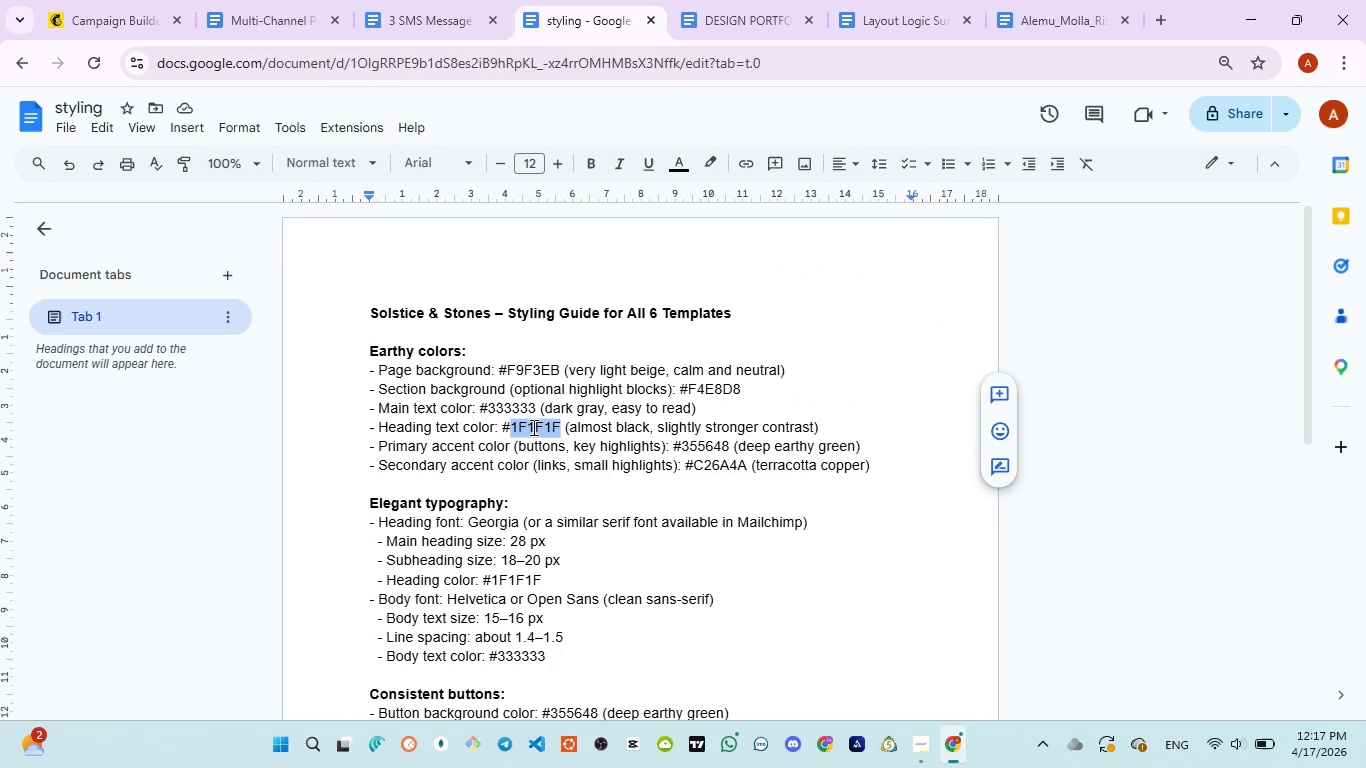 
key(Control+C)
 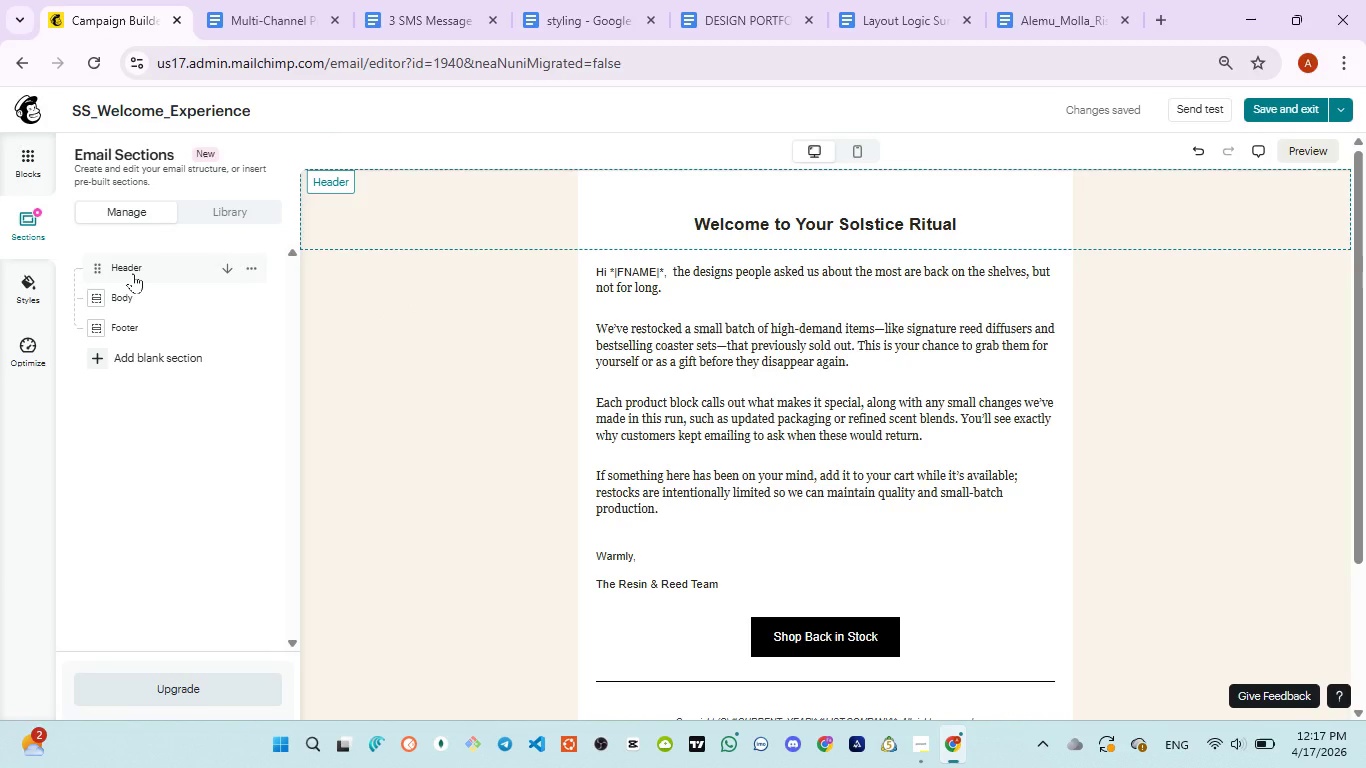 
left_click([133, 273])
 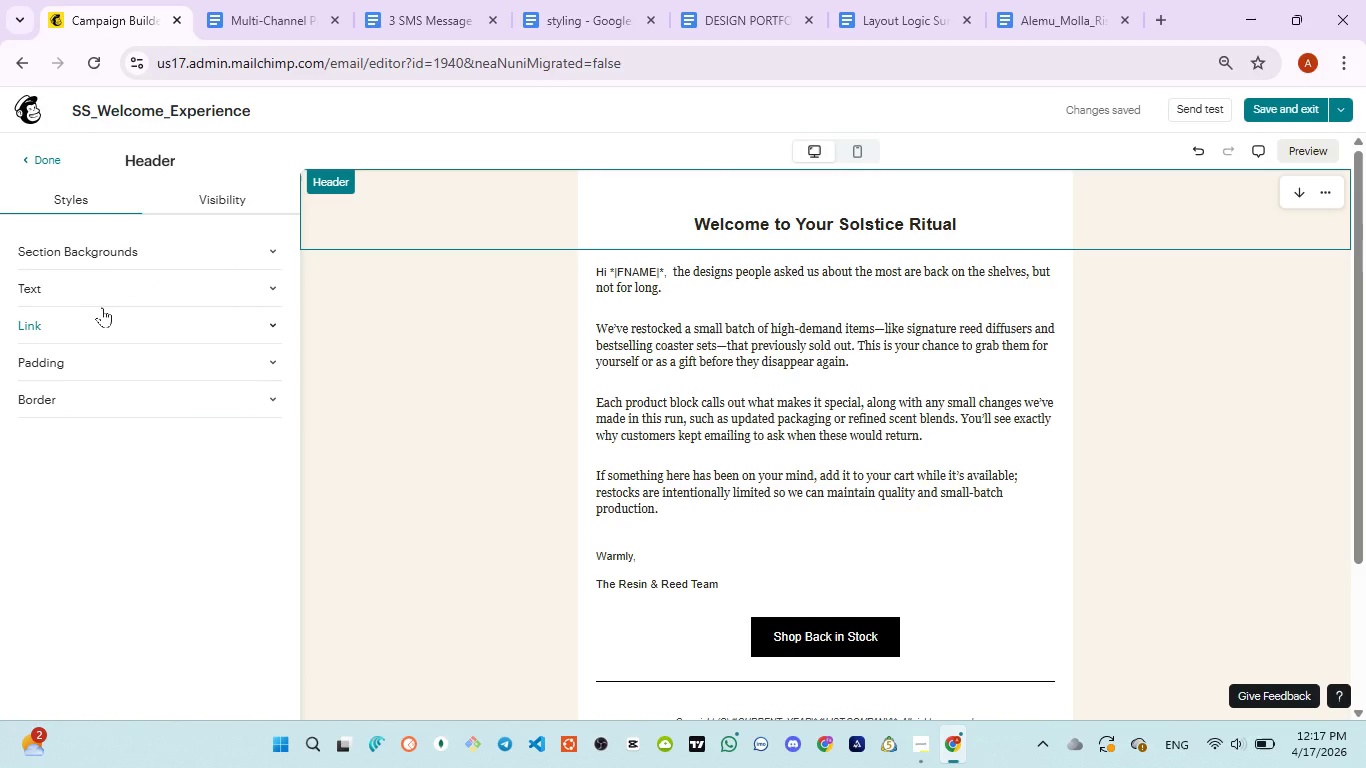 
left_click([108, 288])
 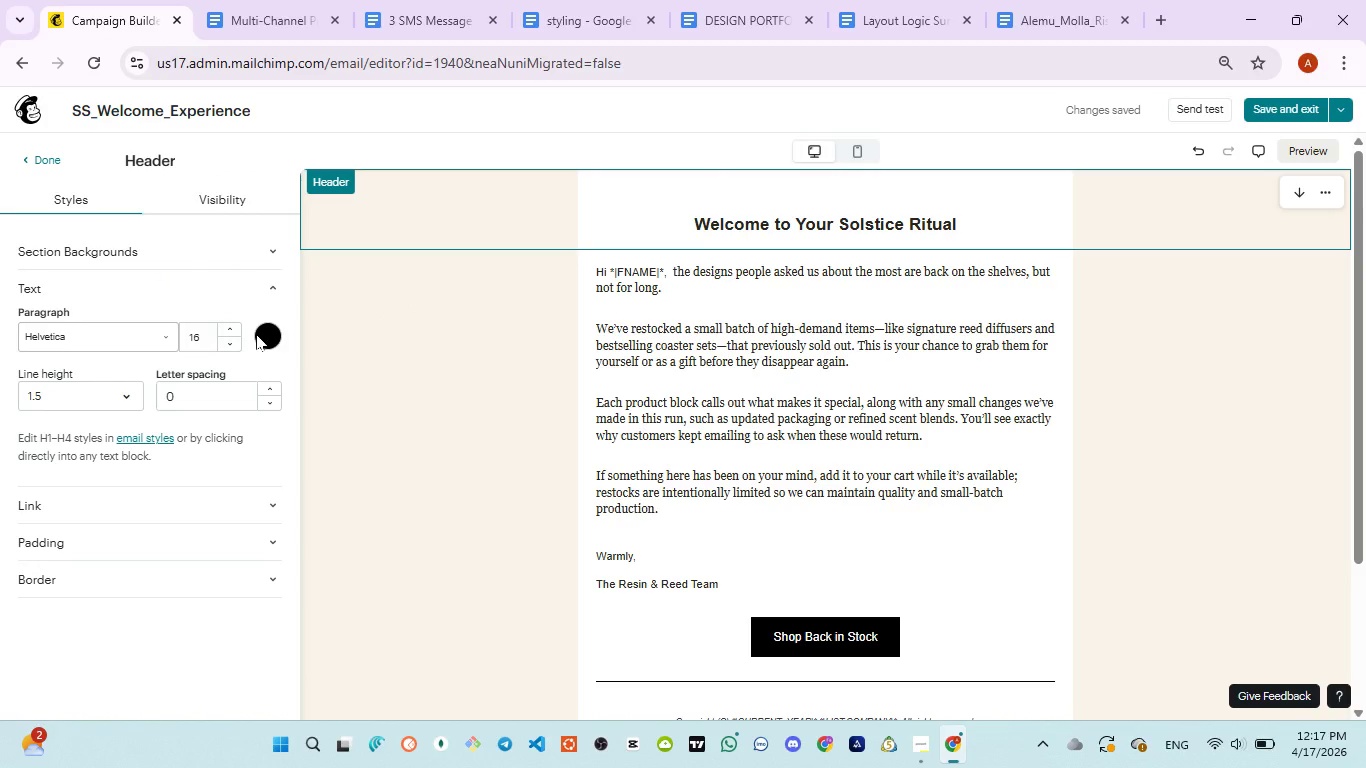 
left_click([266, 334])
 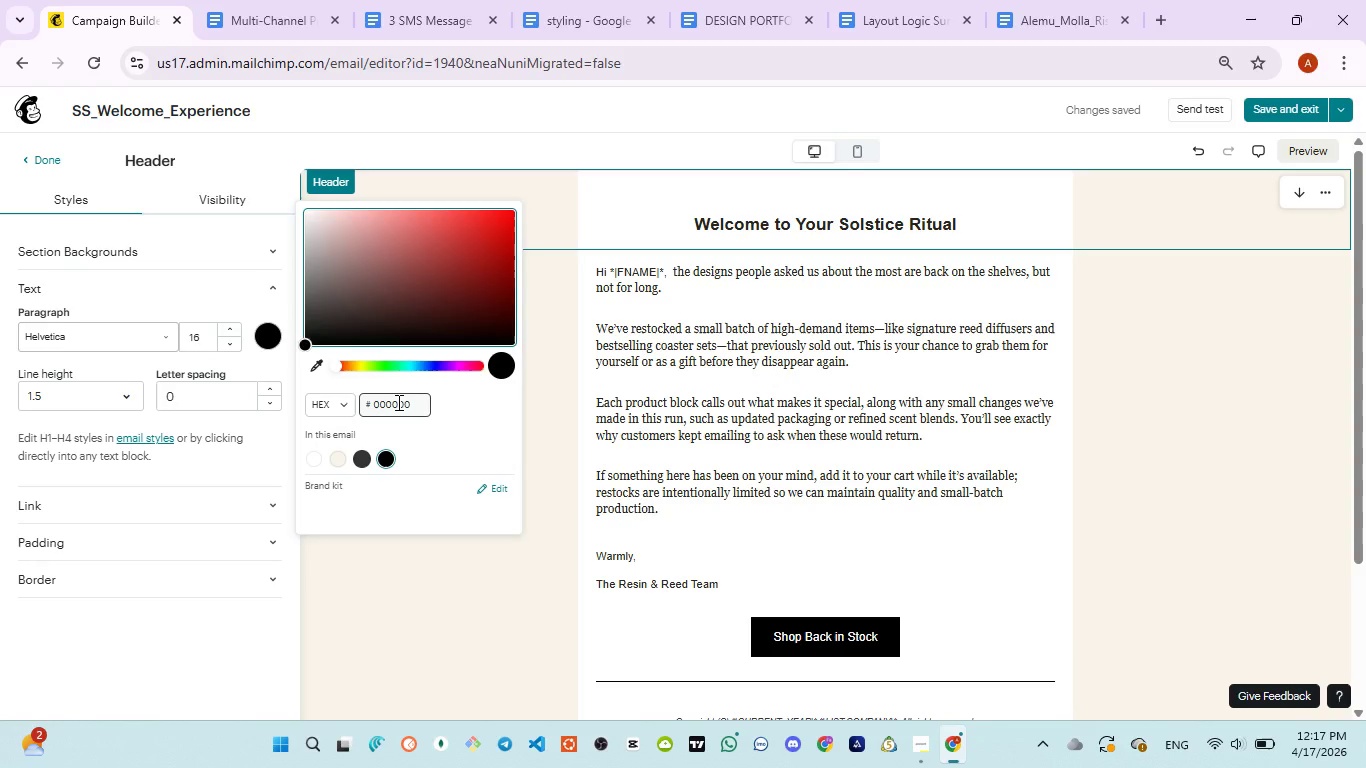 
left_click([398, 401])
 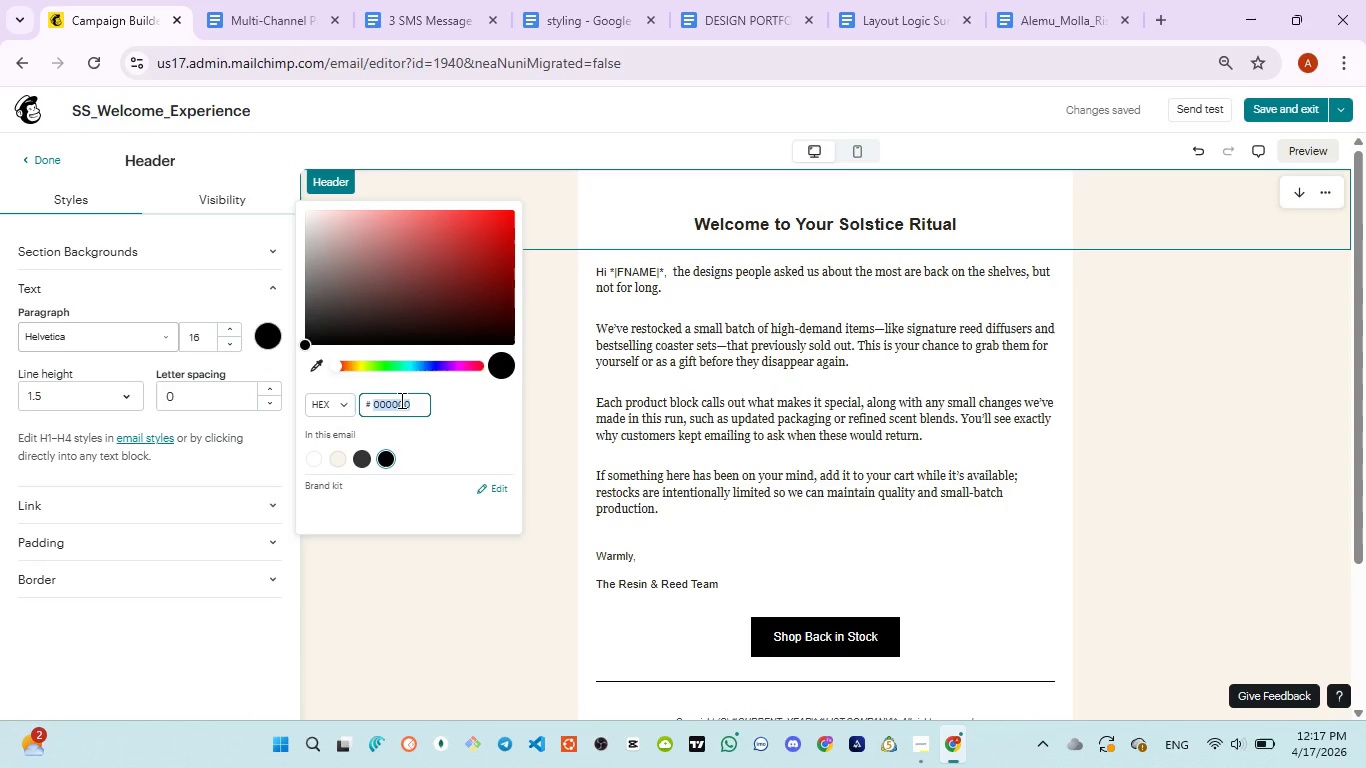 
key(Control+V)
 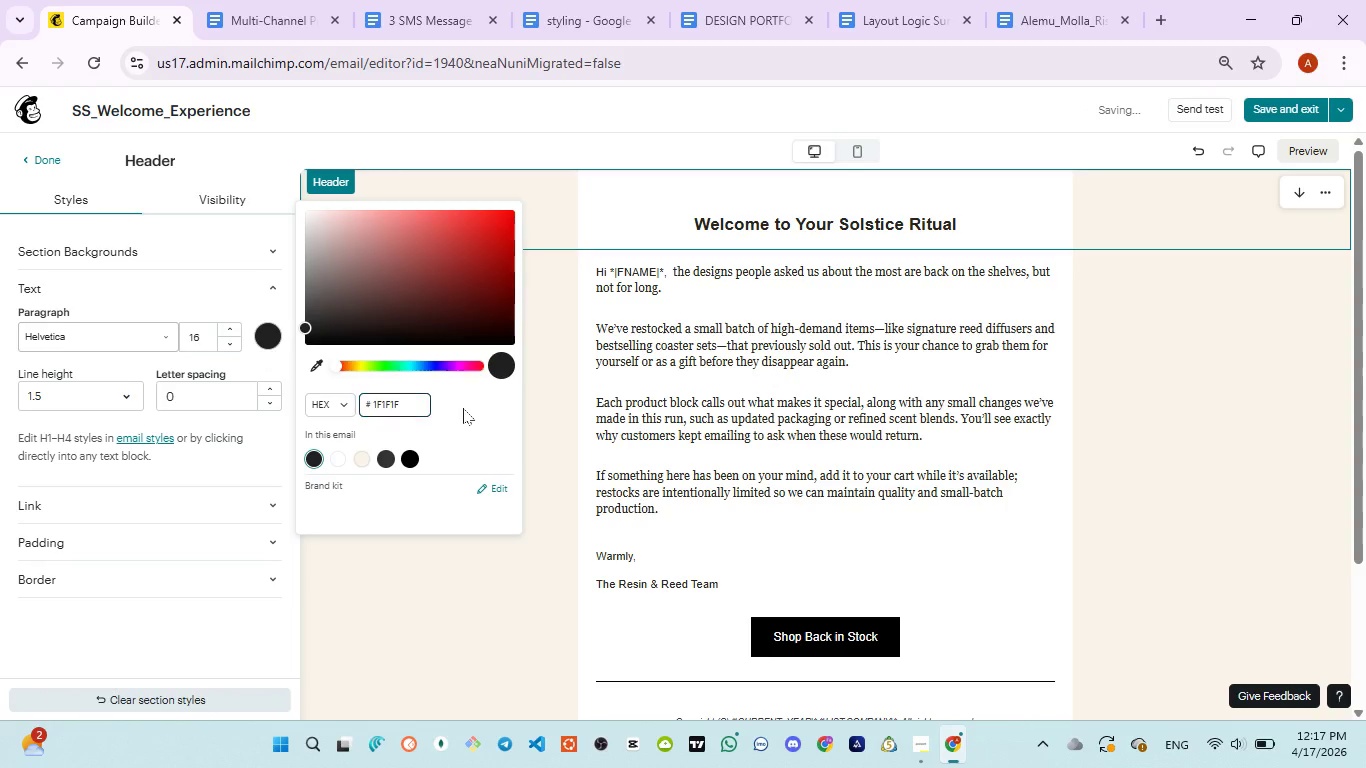 
left_click([463, 408])
 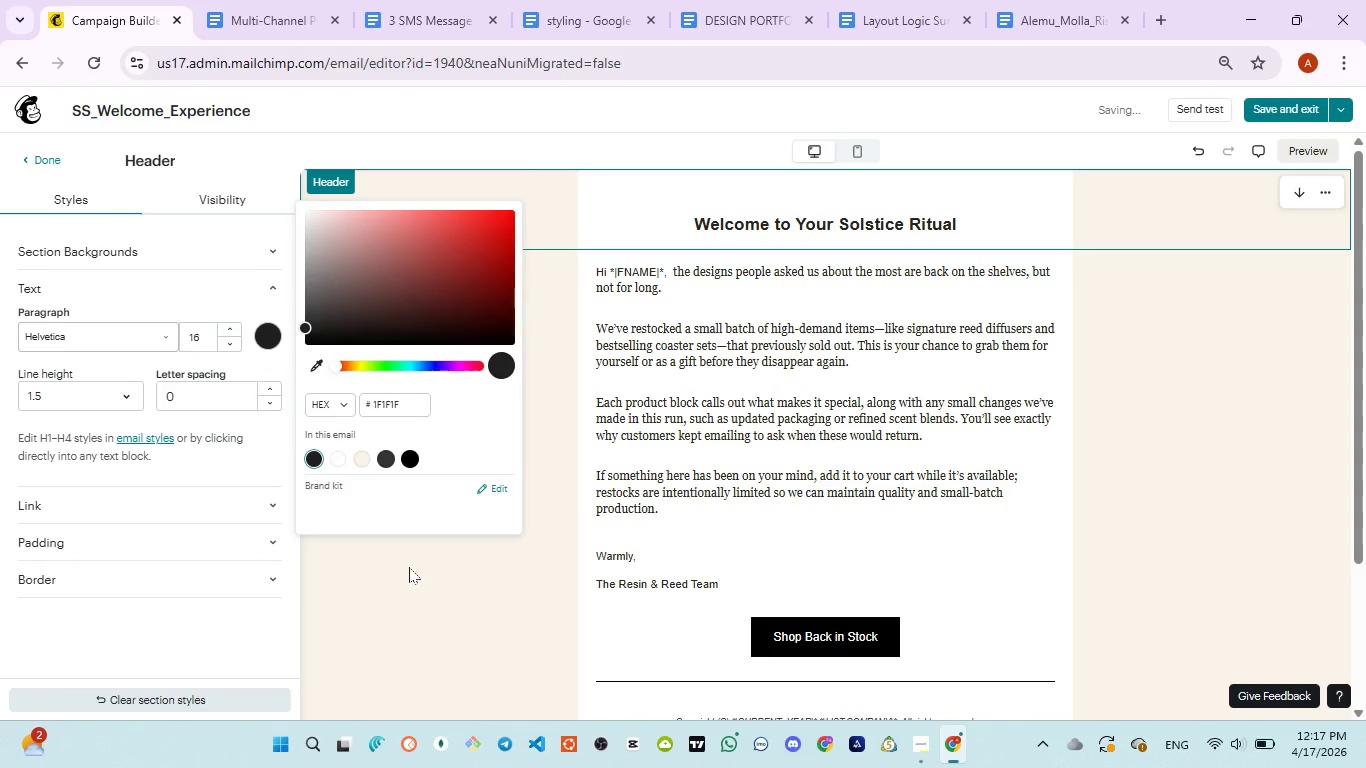 
left_click([409, 567])
 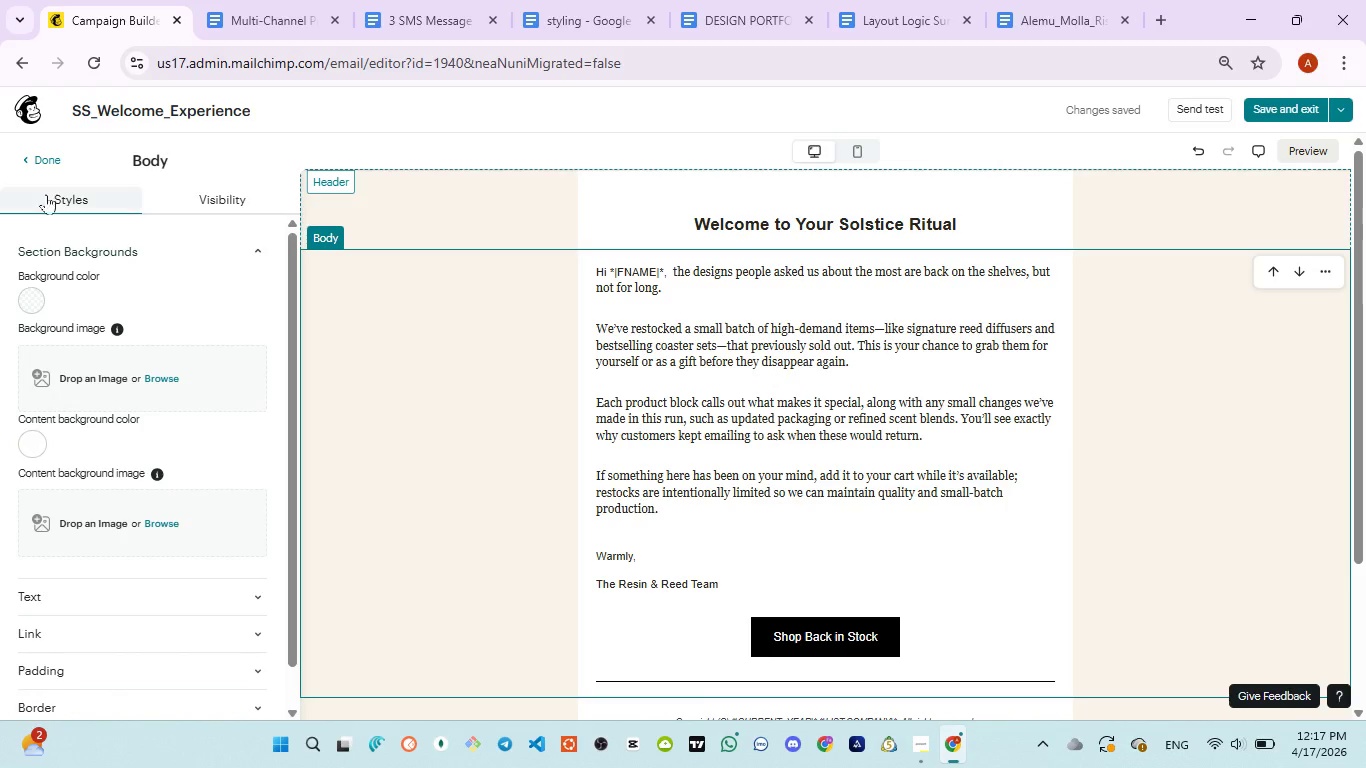 
left_click([46, 163])
 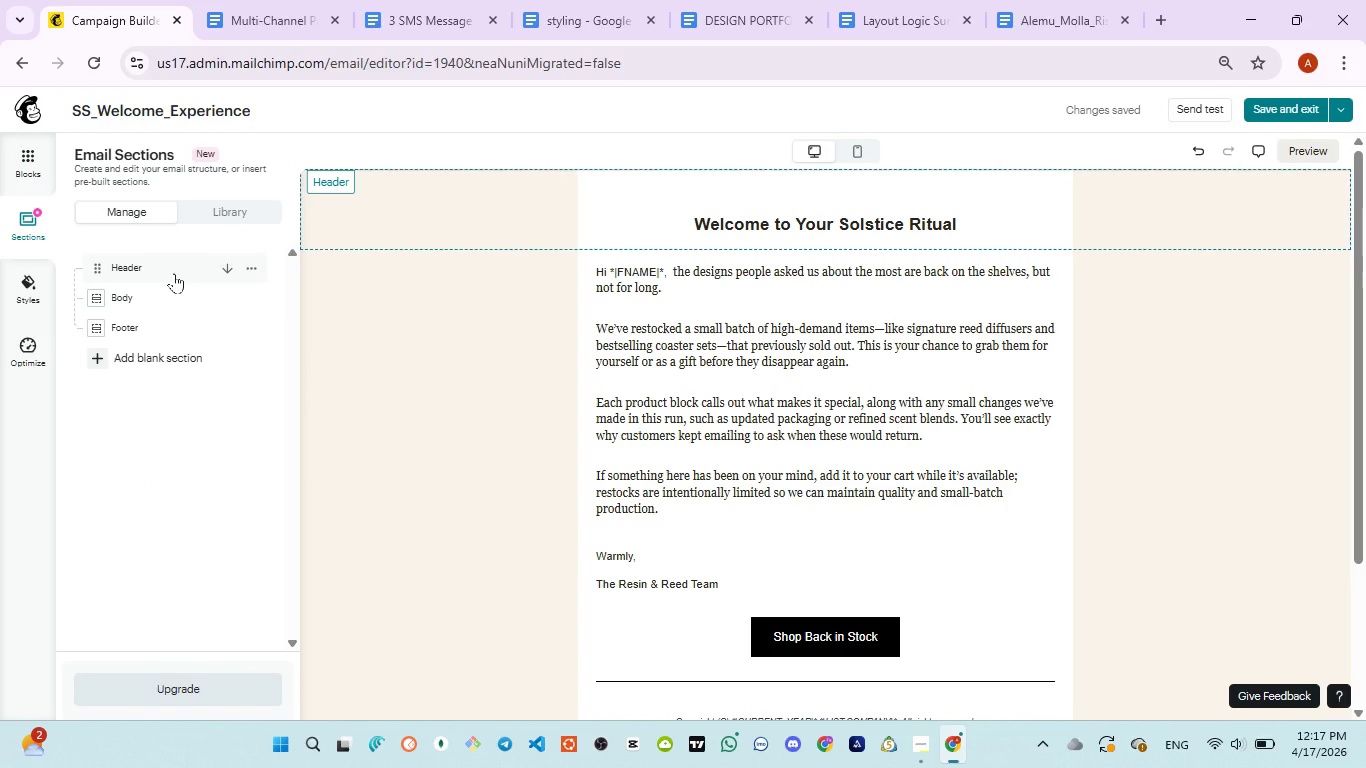 
left_click([174, 271])
 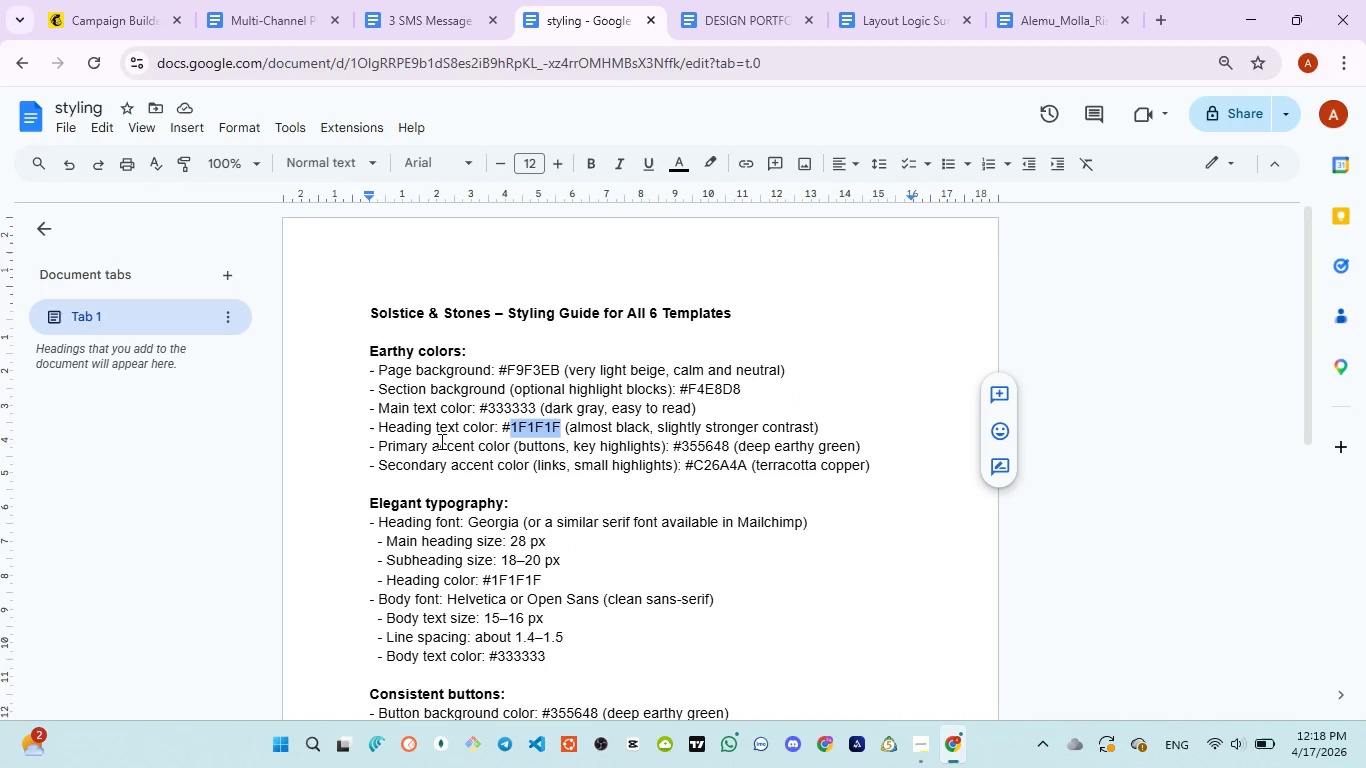 
wait(7.52)
 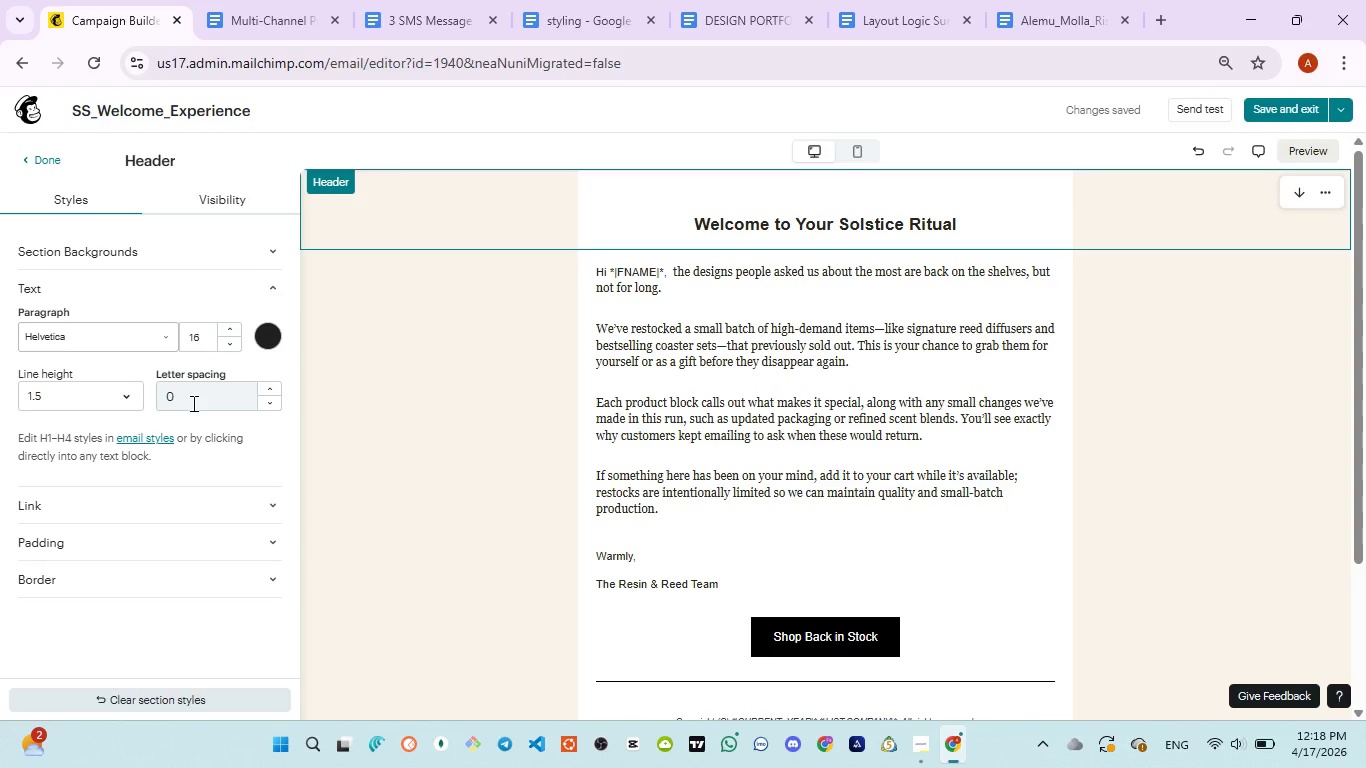 
scroll: coordinate [507, 455], scroll_direction: down, amount: 1.0
 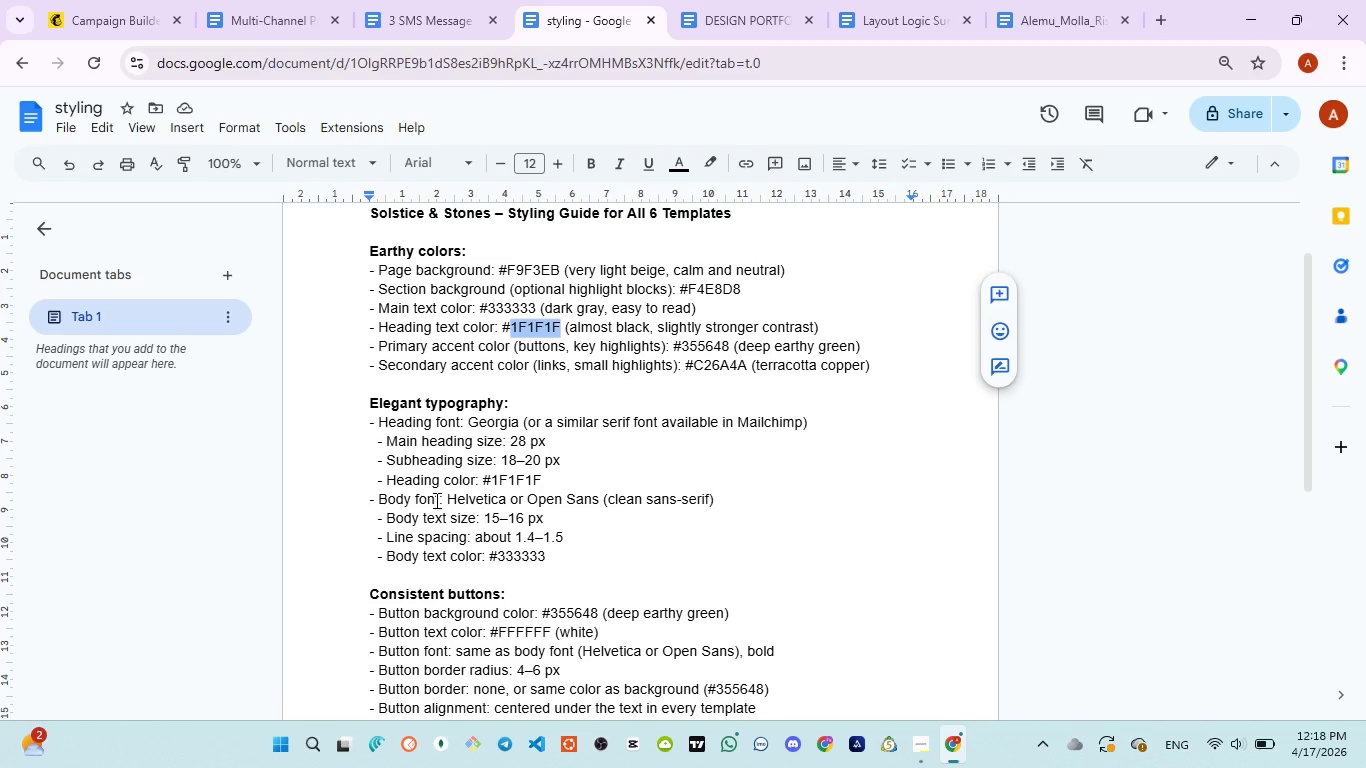 
wait(11.07)
 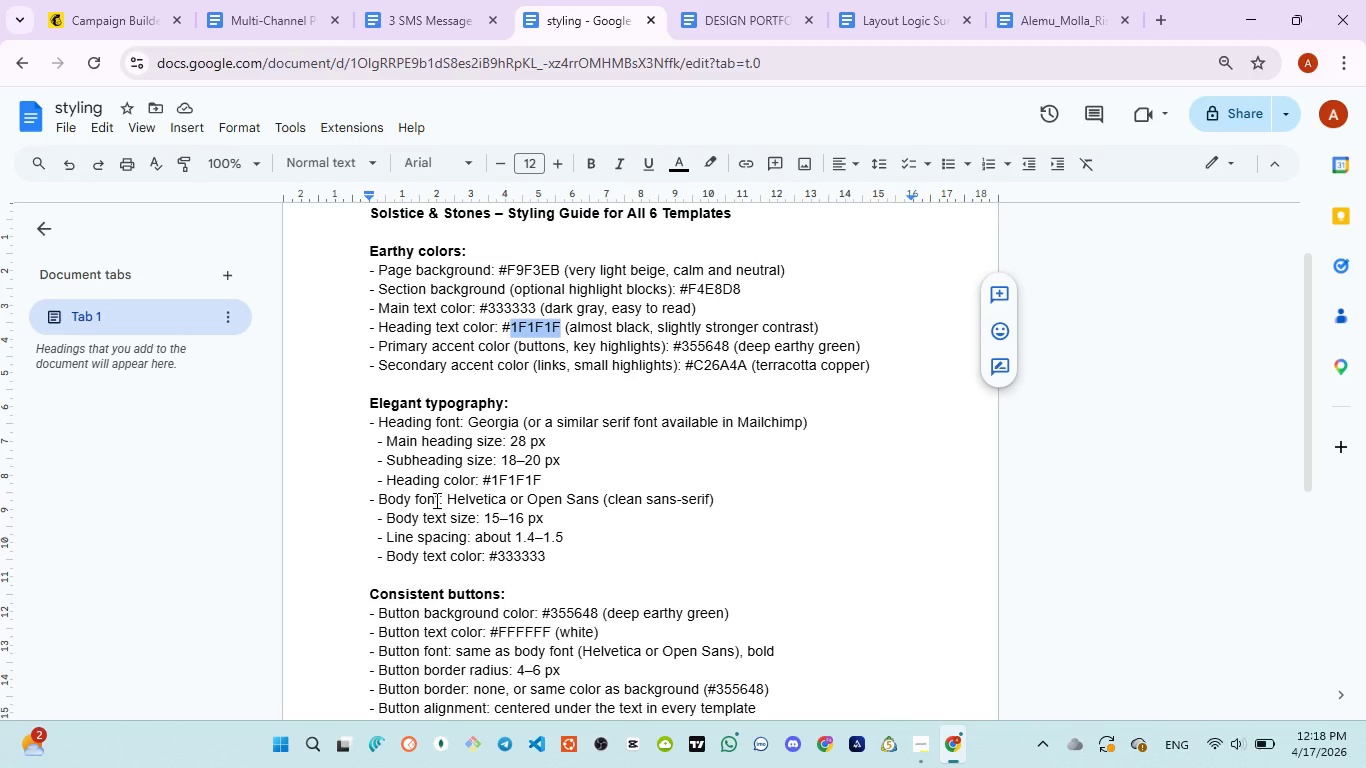 
double_click([701, 341])
 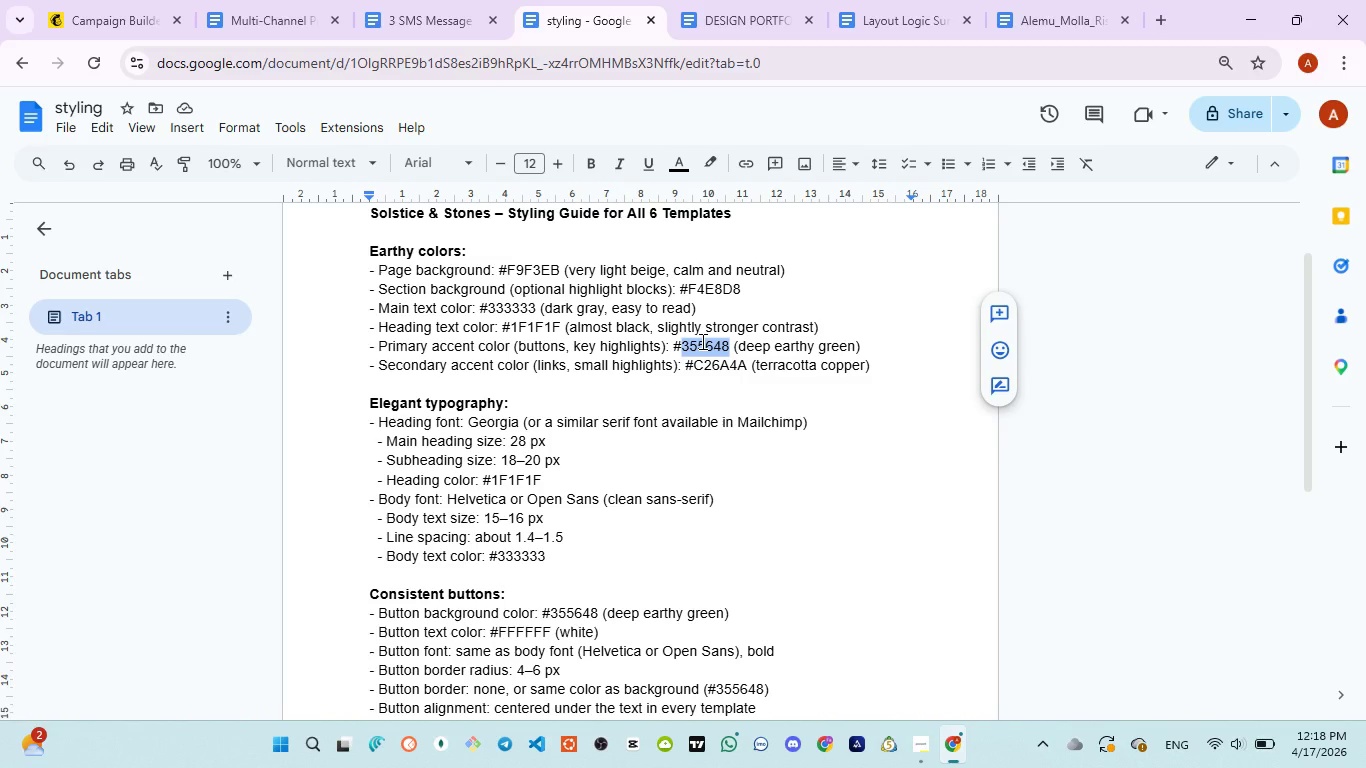 
key(Control+C)
 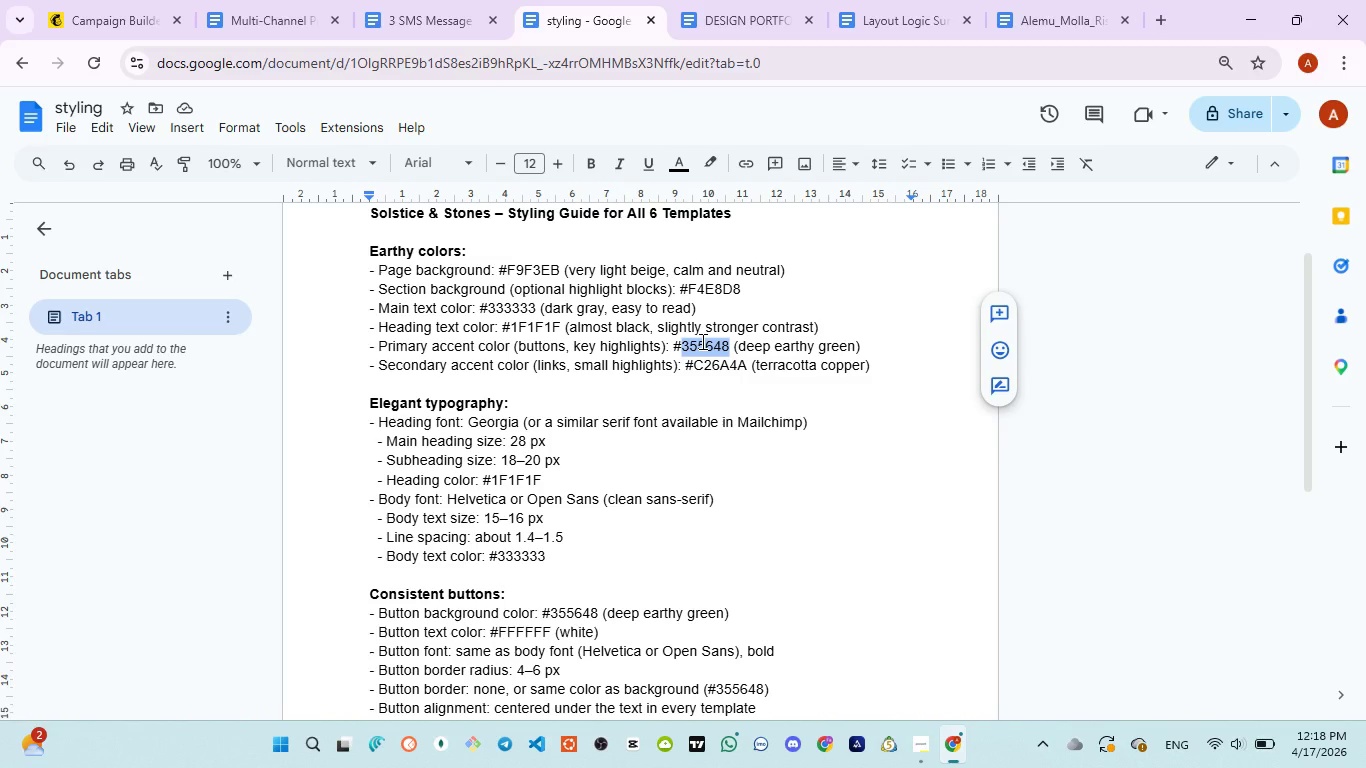 
key(Control+C)
 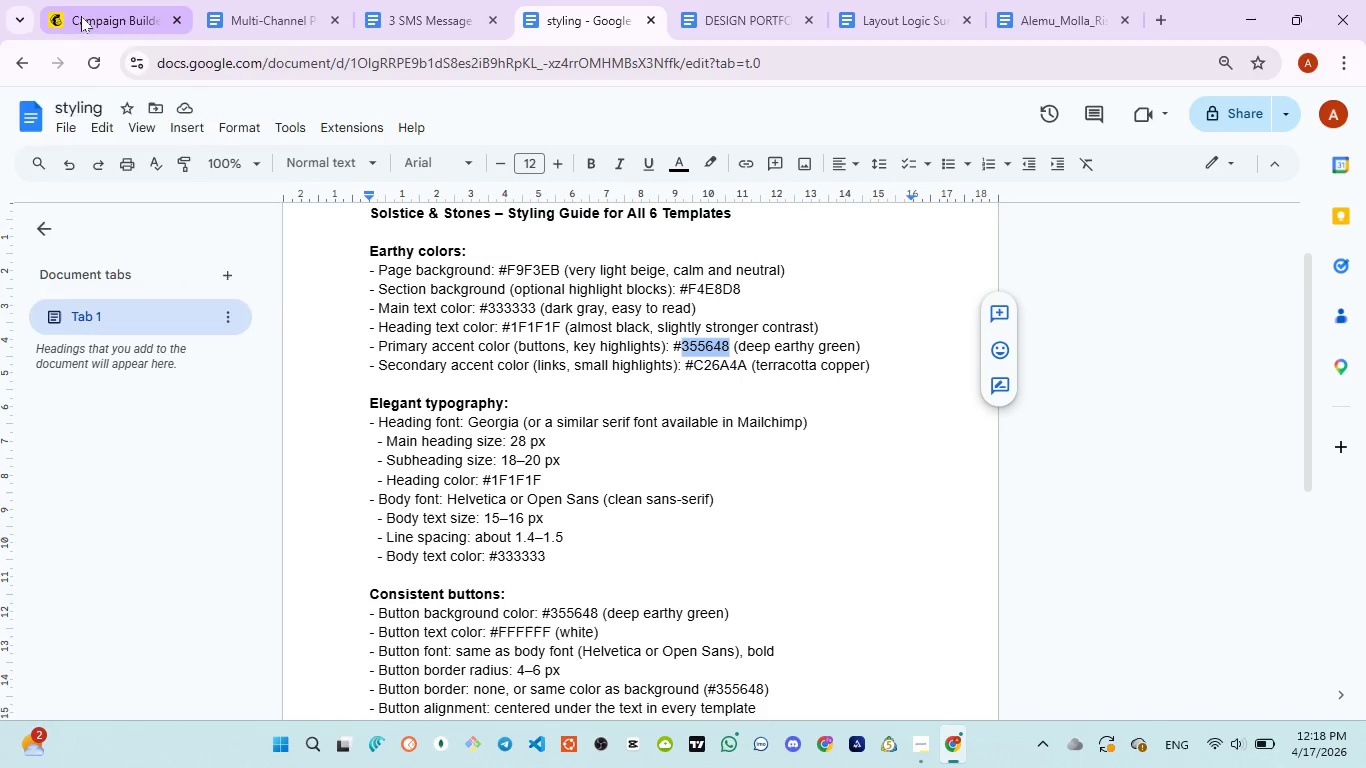 
wait(5.03)
 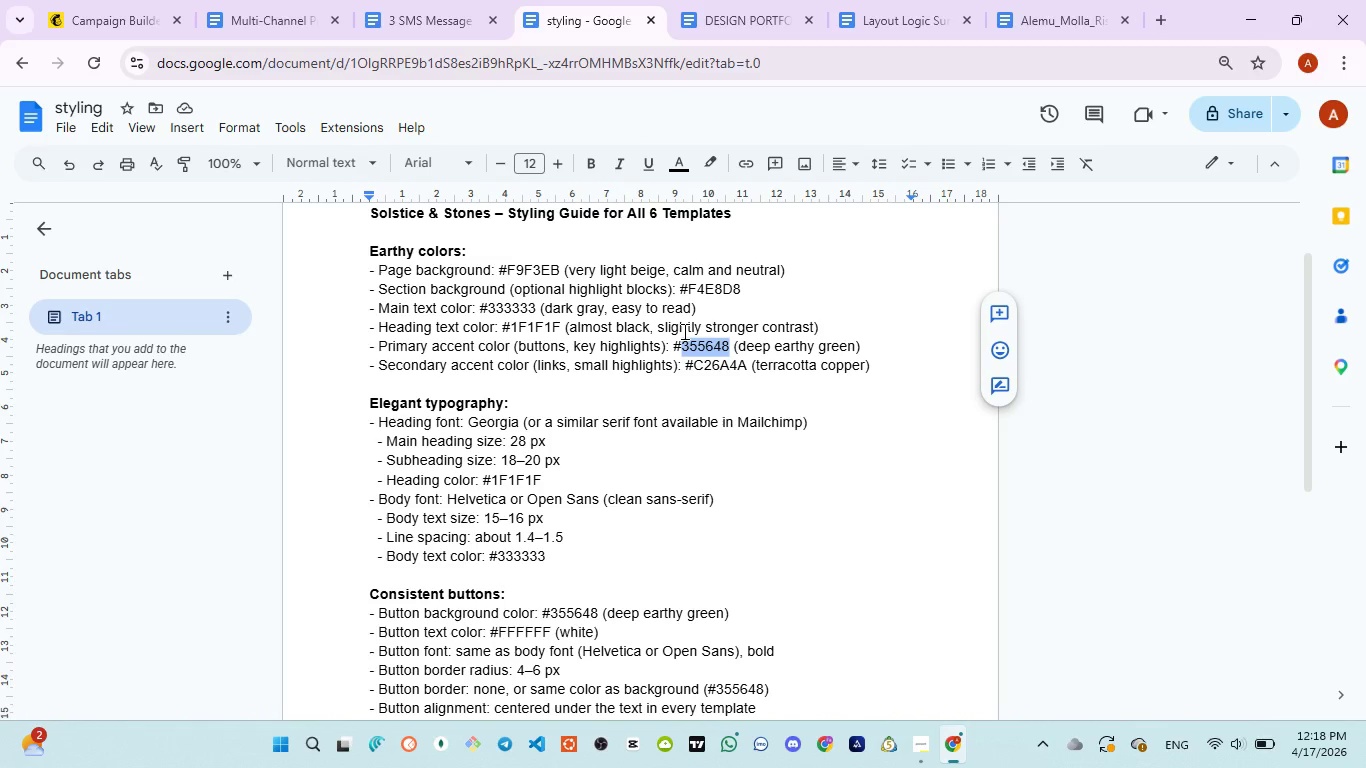 
left_click([81, 16])
 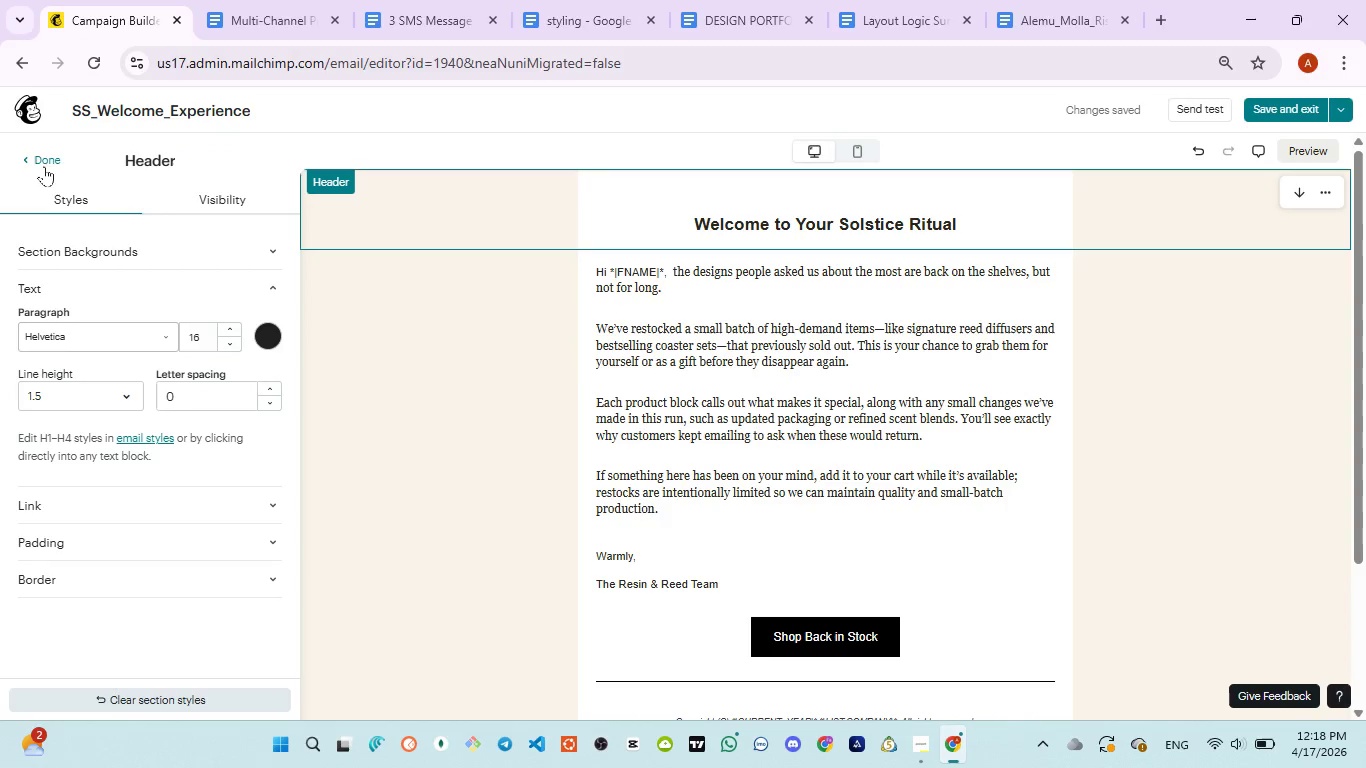 
left_click([44, 156])
 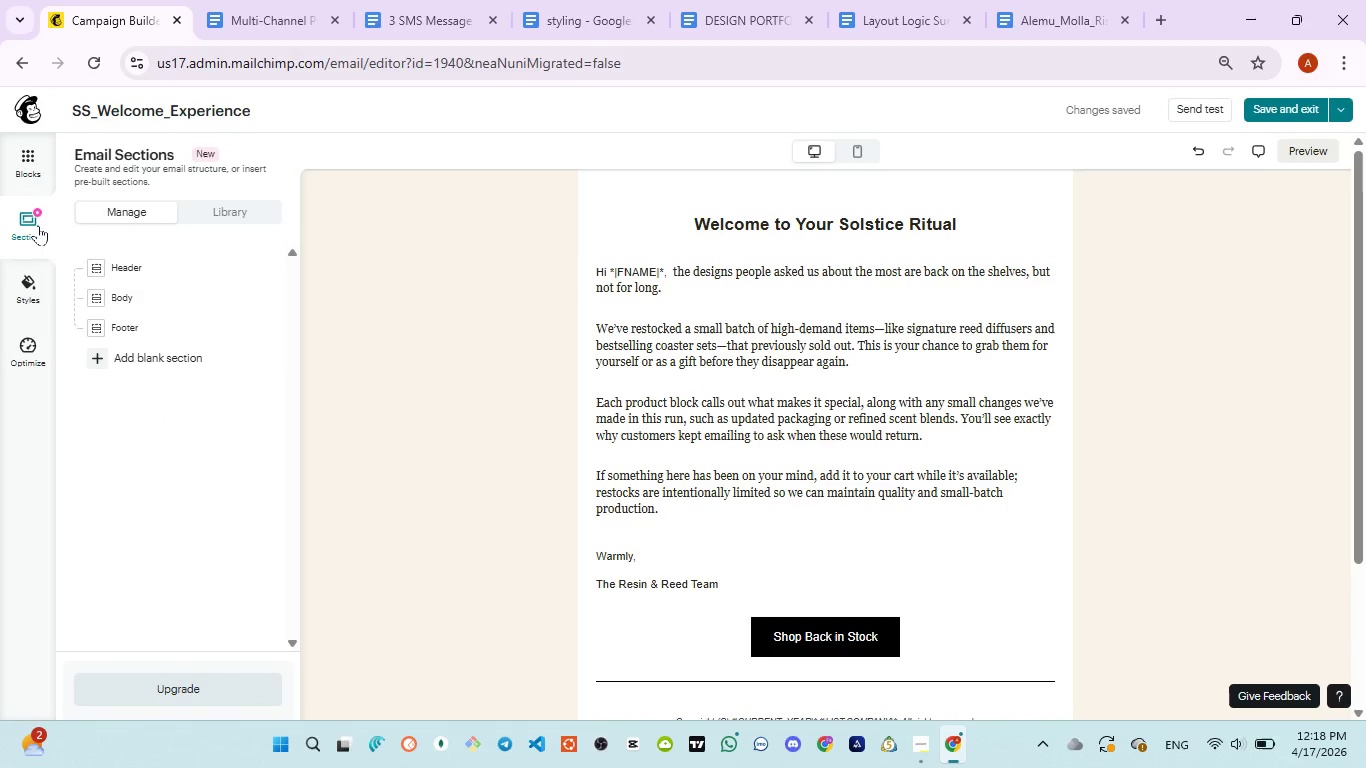 
left_click([23, 278])
 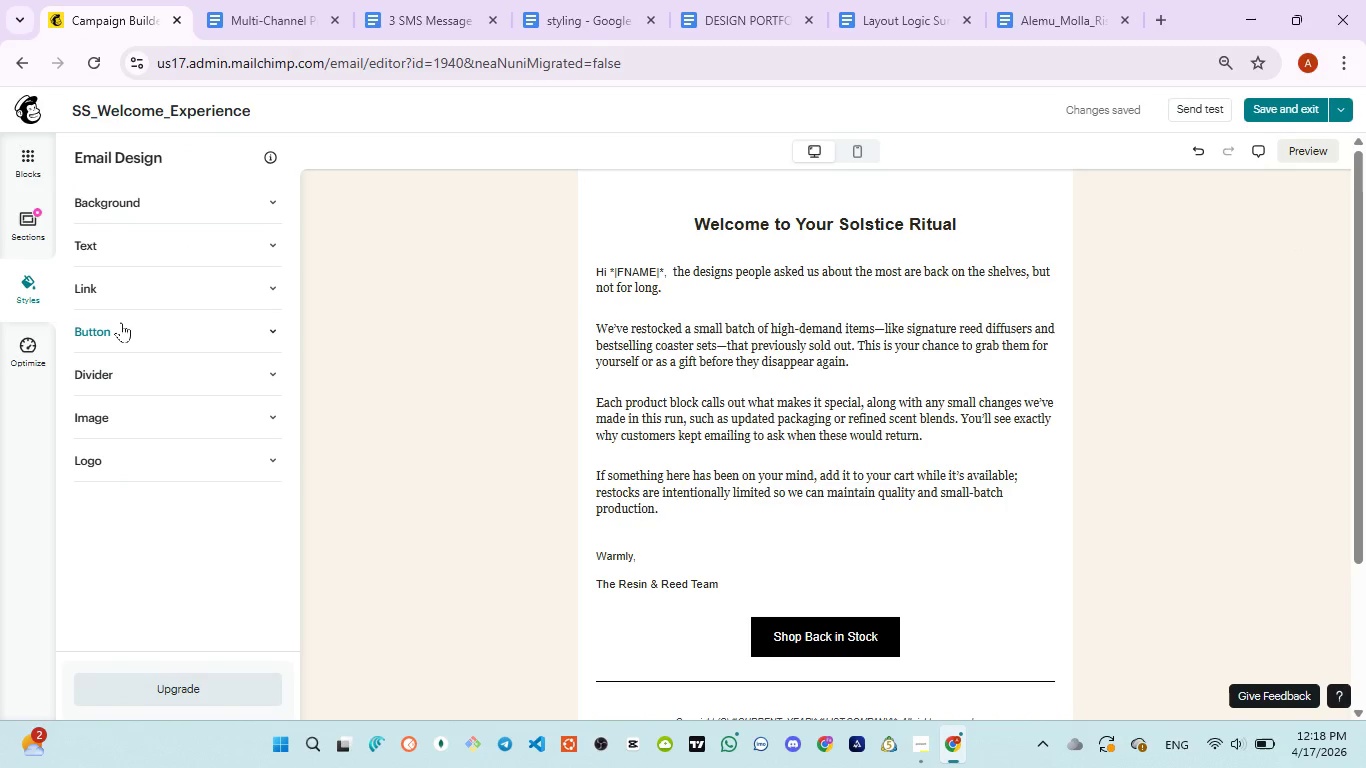 
left_click([121, 322])
 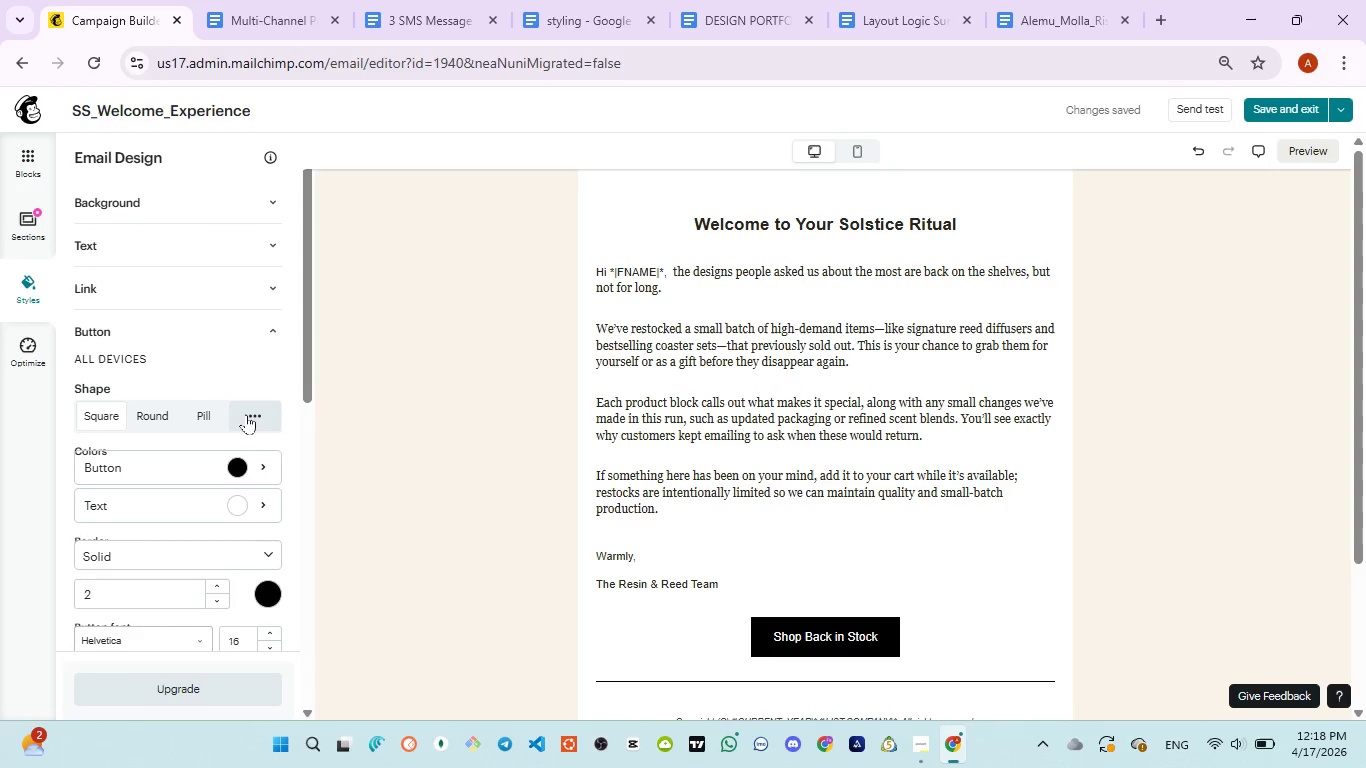 
scroll: coordinate [245, 416], scroll_direction: down, amount: 1.0
 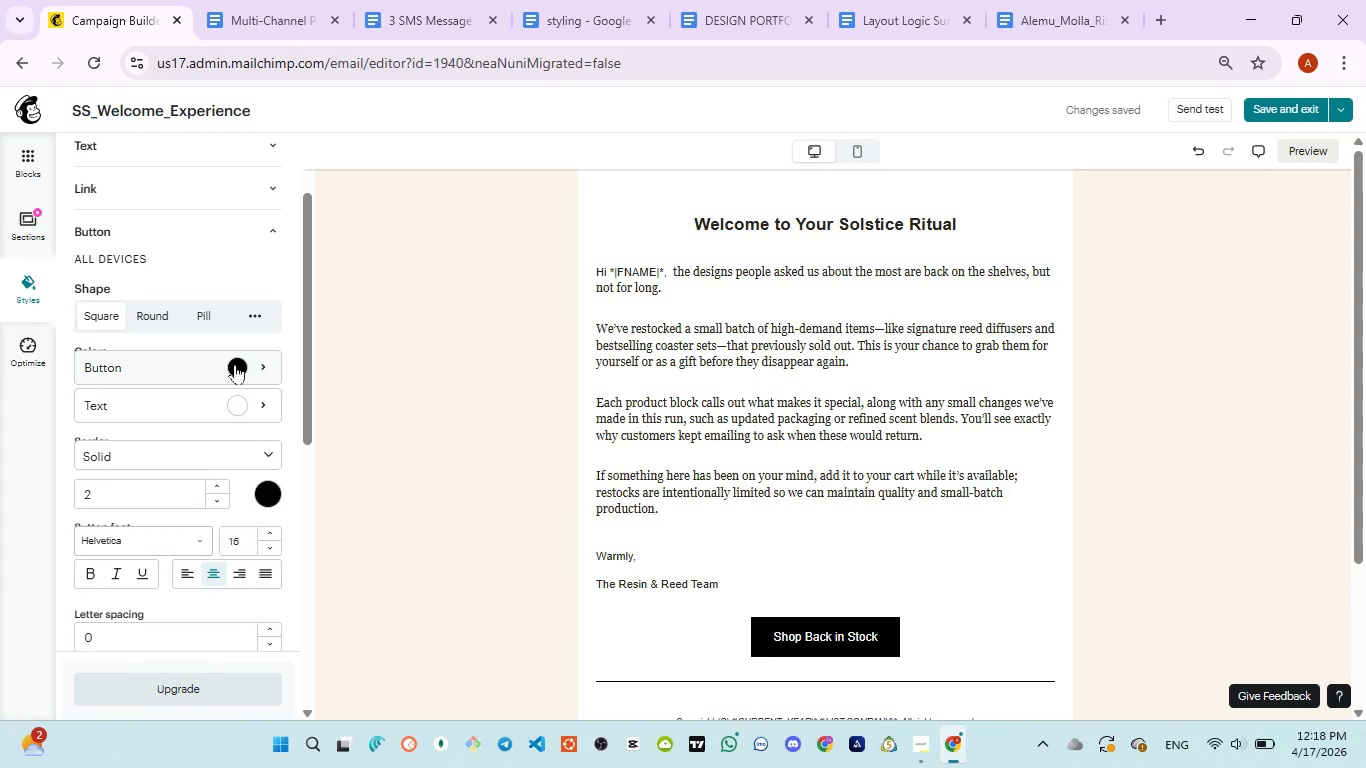 
left_click([235, 364])
 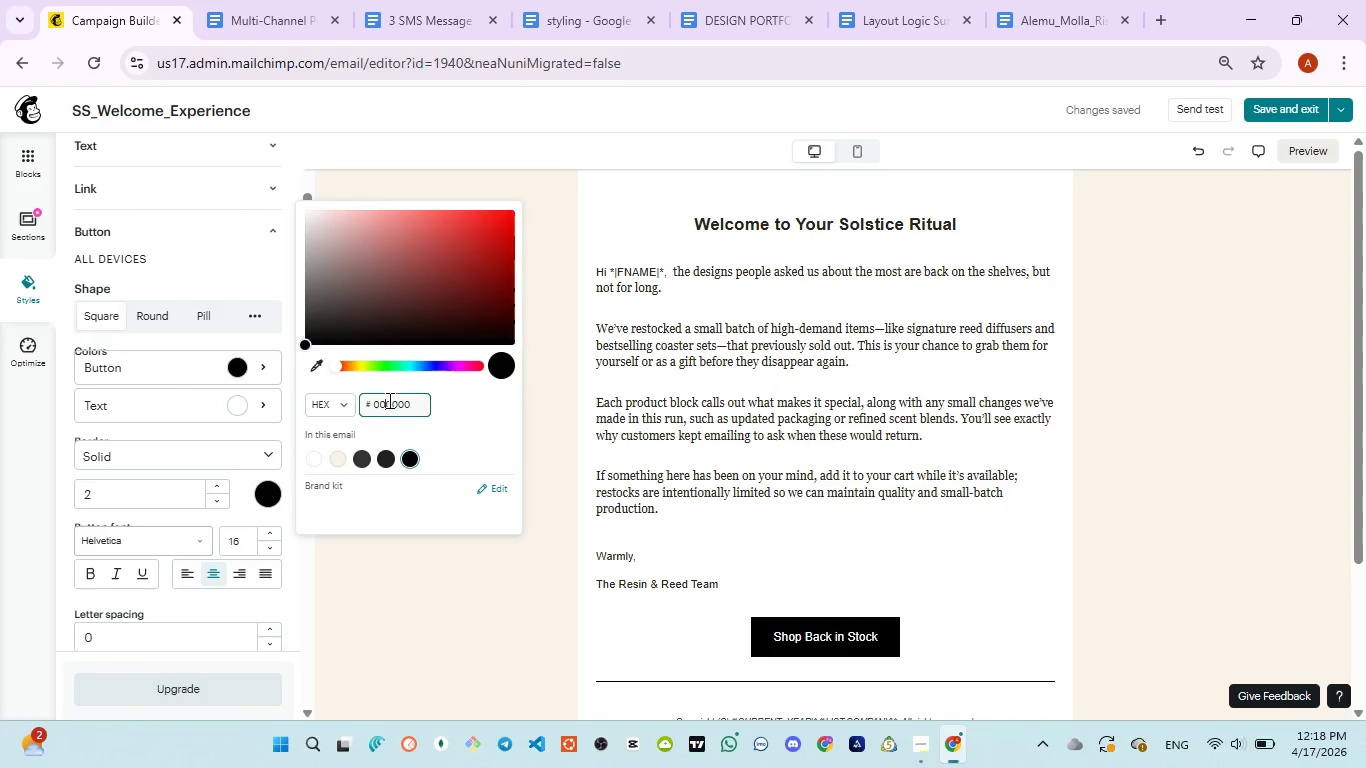 
double_click([388, 400])
 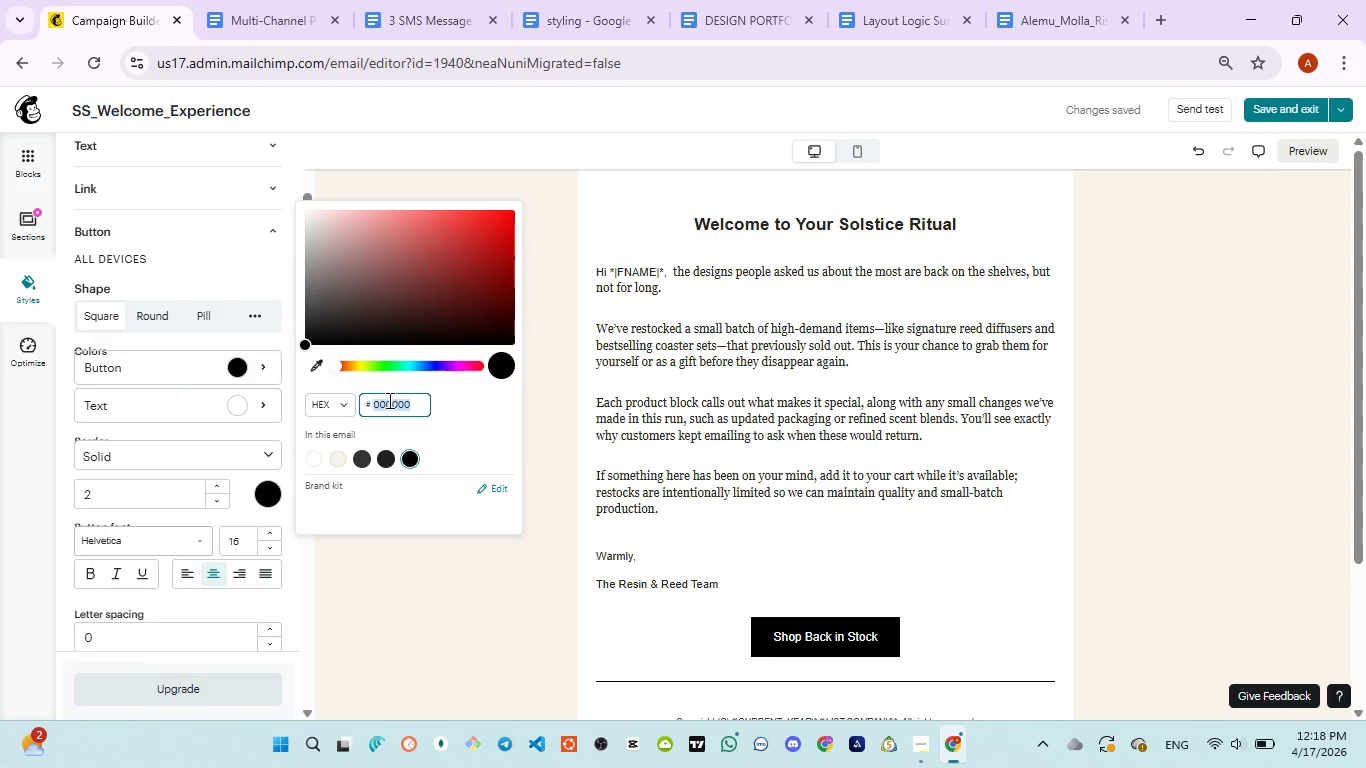 
key(Control+V)
 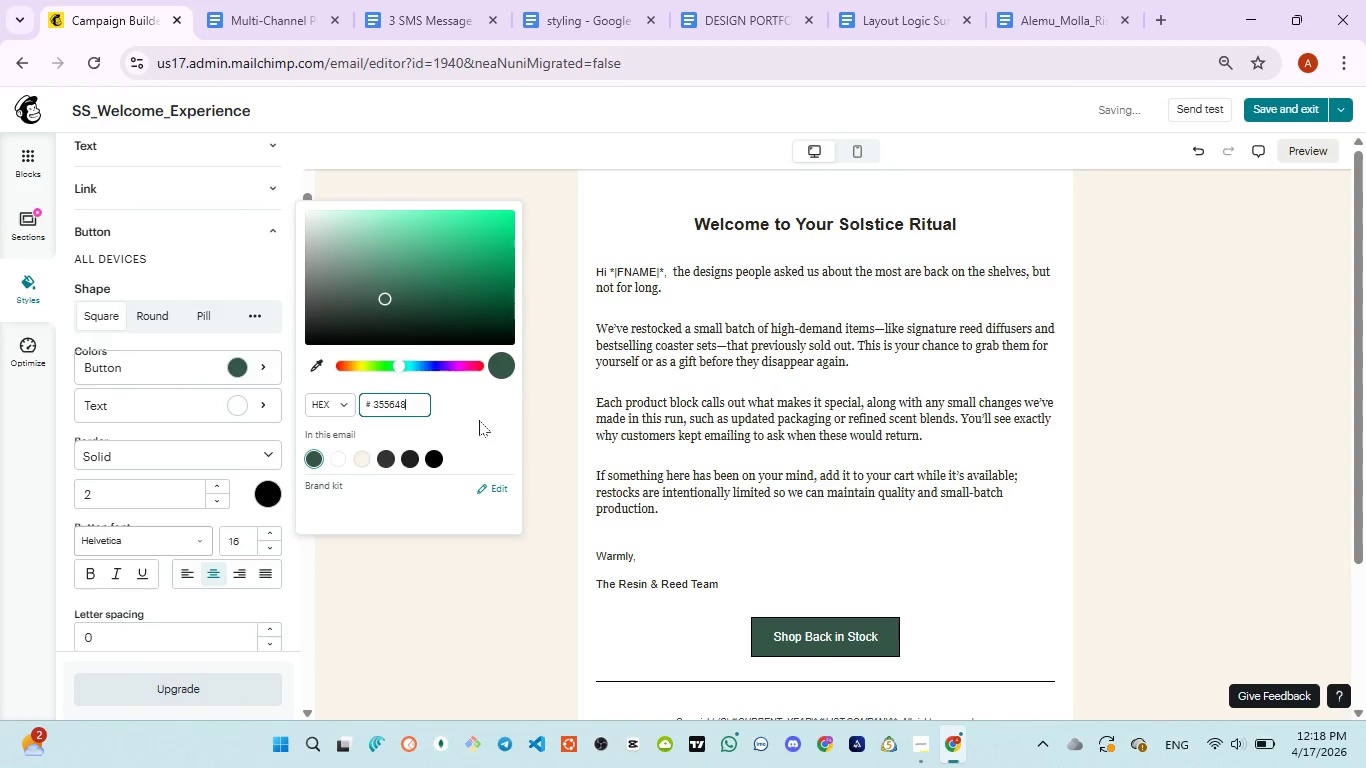 
left_click([479, 420])
 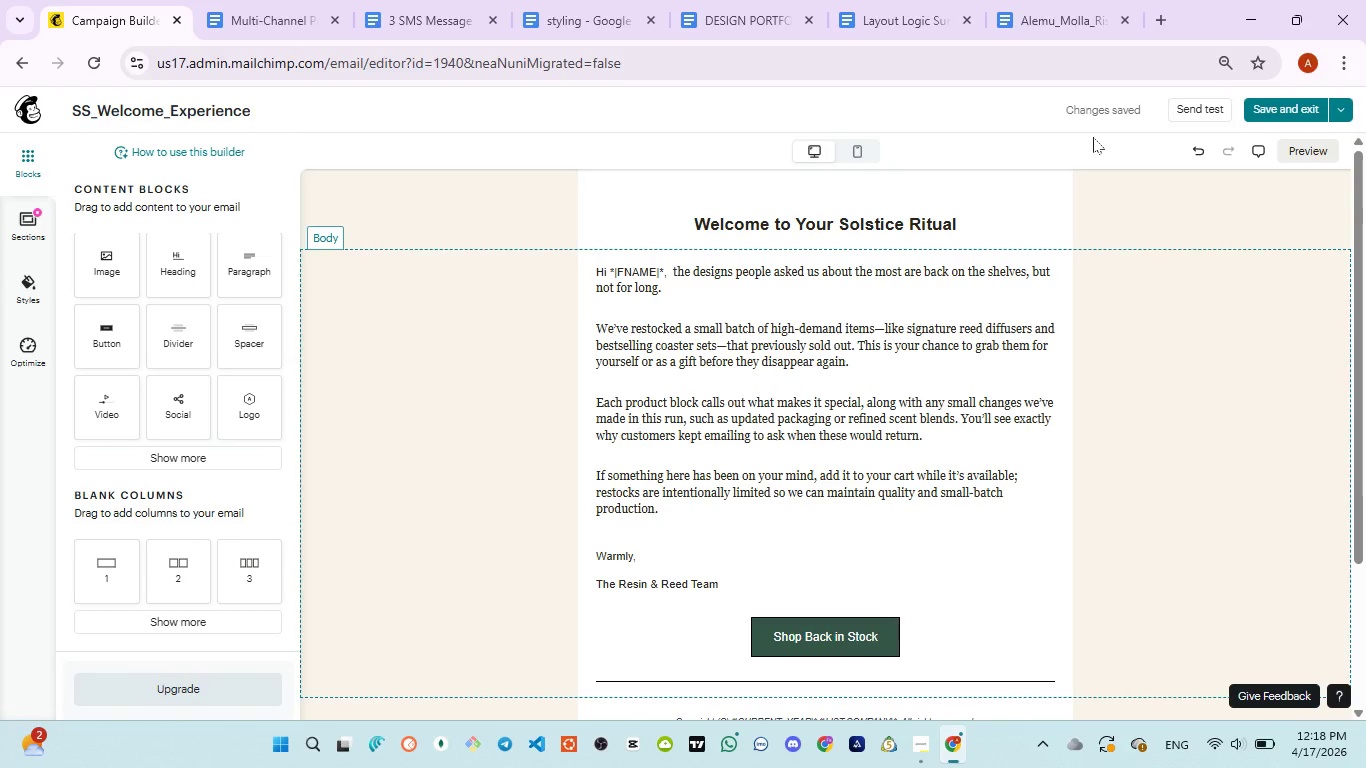 
wait(9.89)
 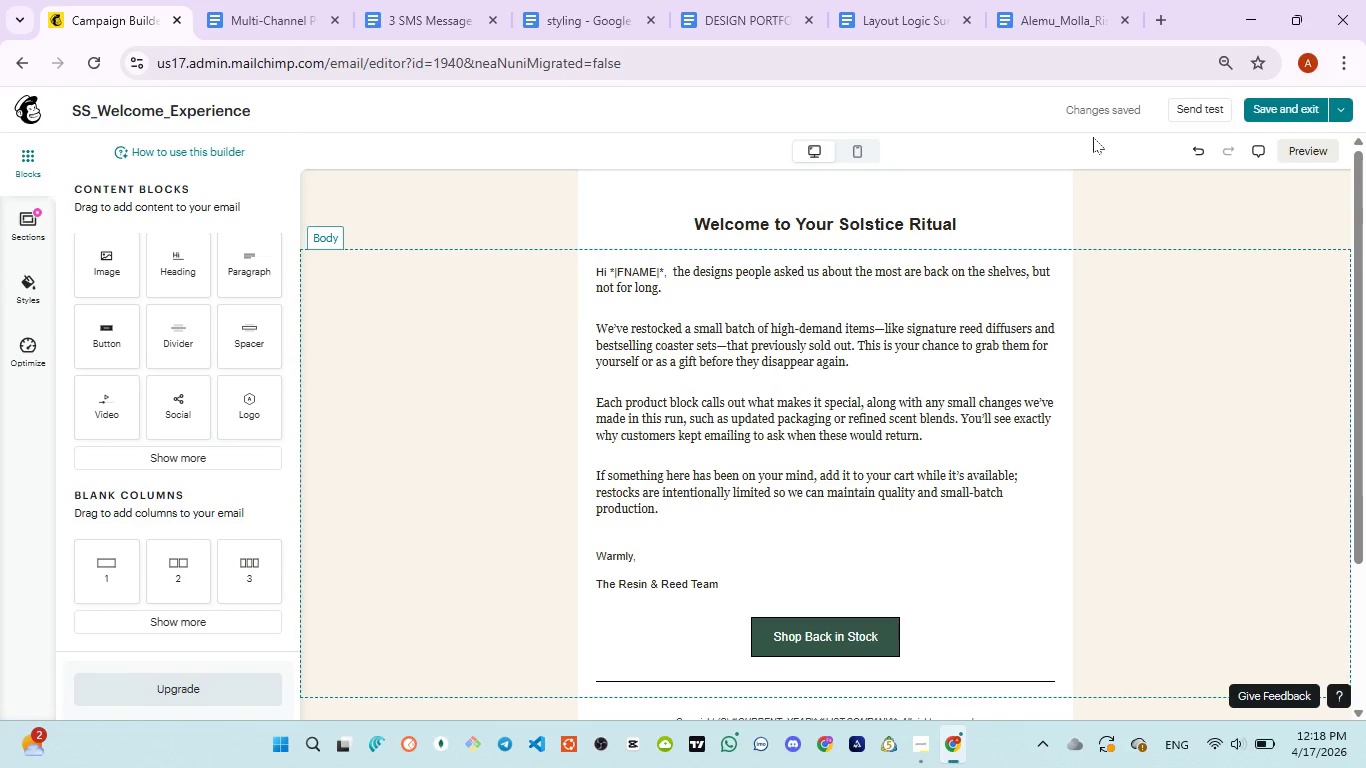 
left_click([584, 29])
 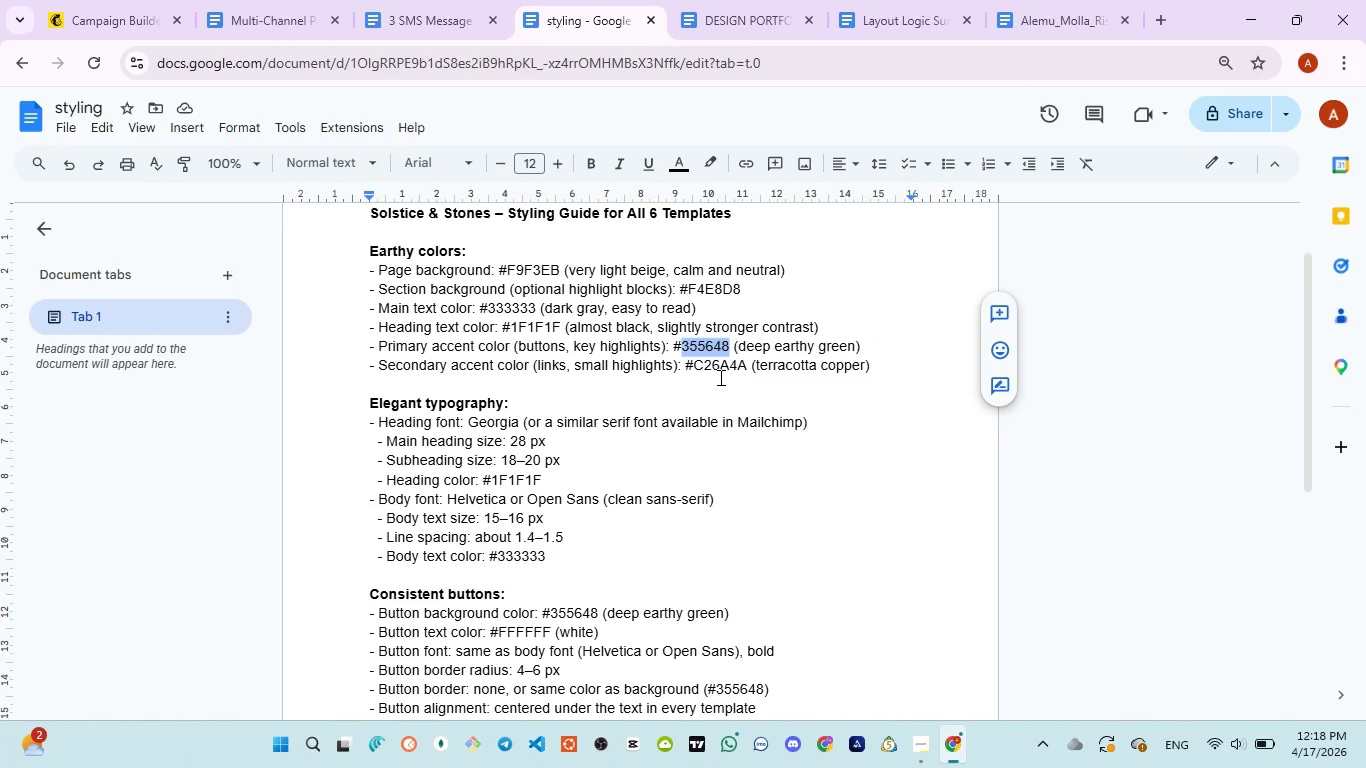 
wait(5.34)
 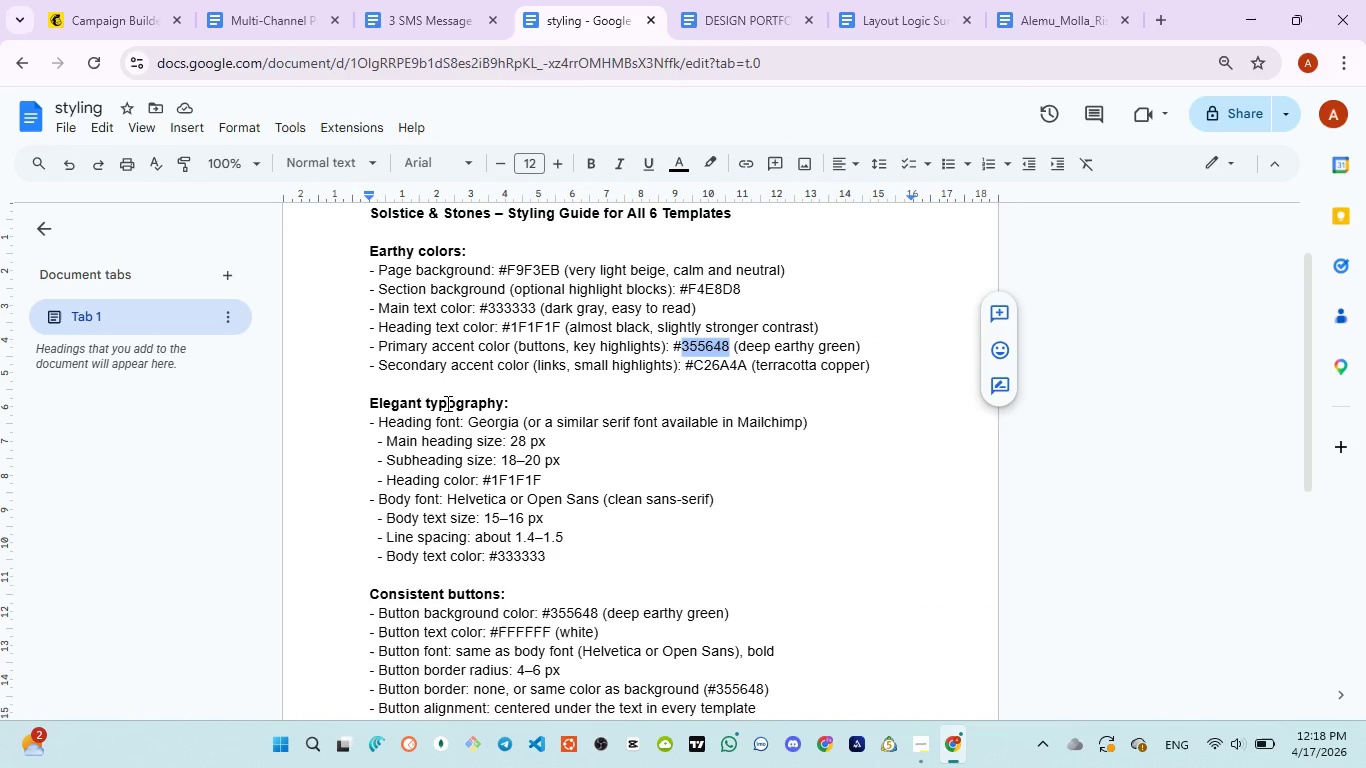 
double_click([719, 373])
 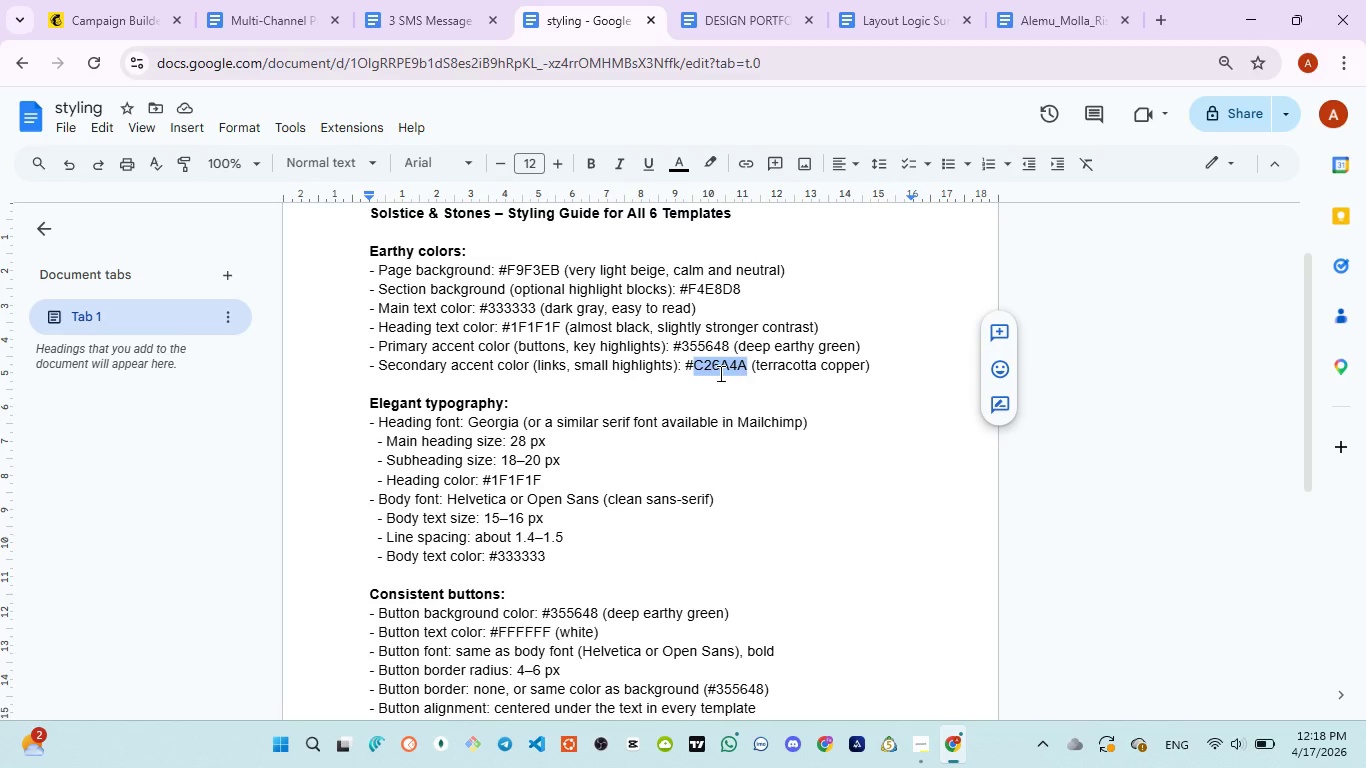 
key(Control+C)
 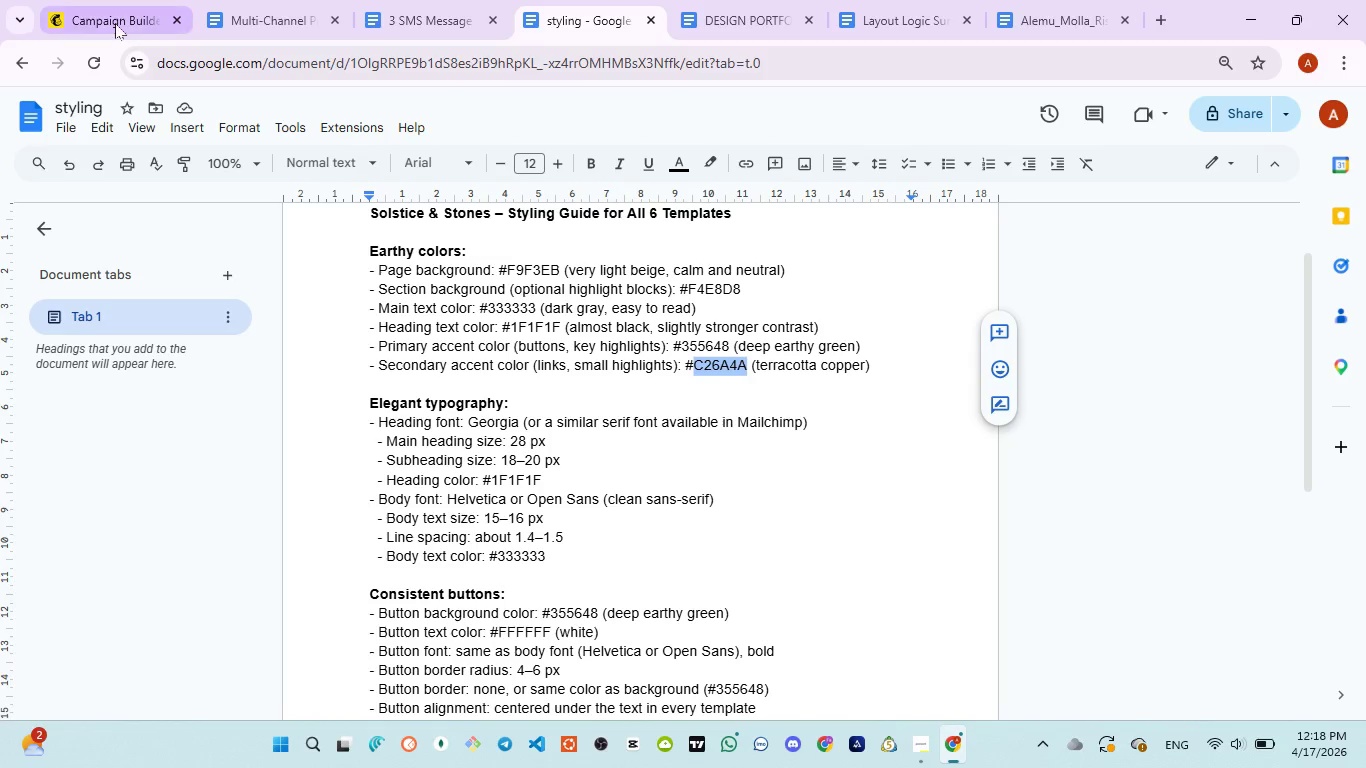 
left_click([115, 23])
 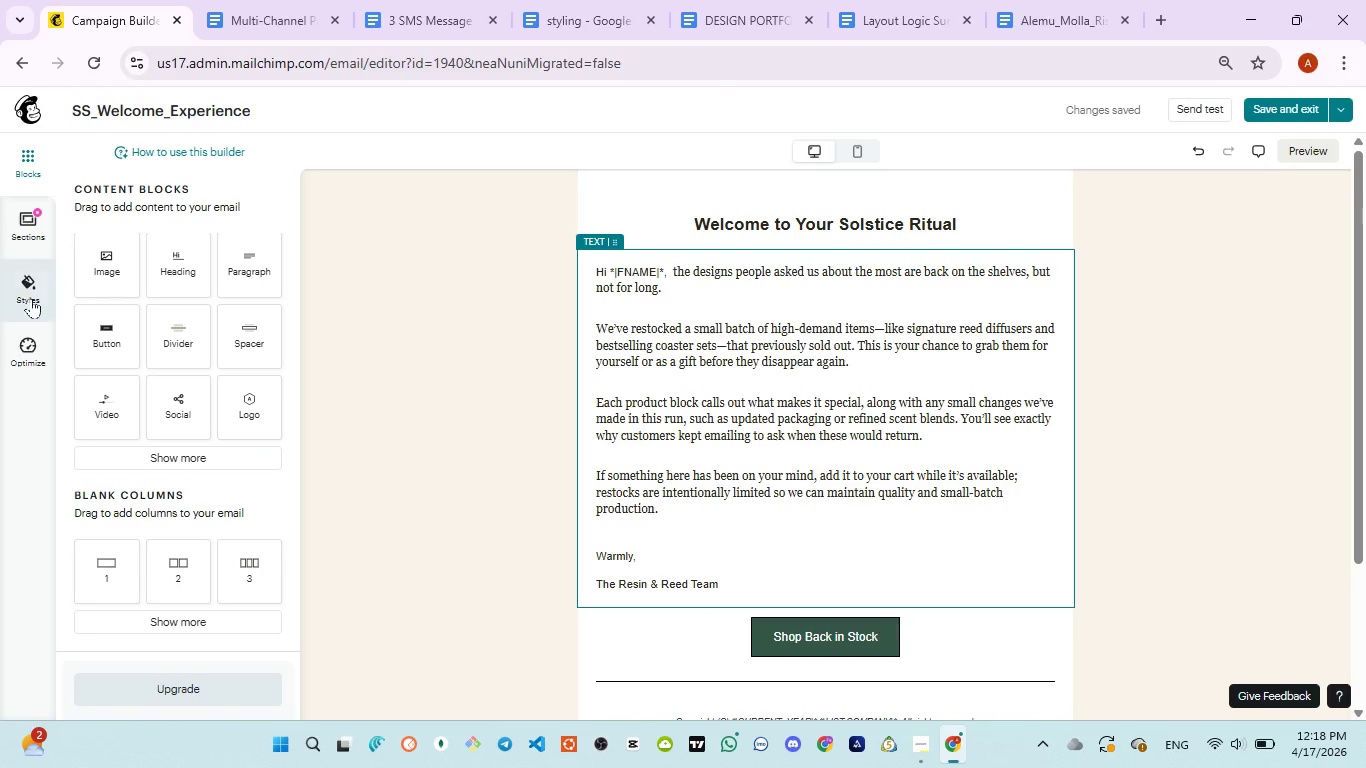 
left_click([30, 298])
 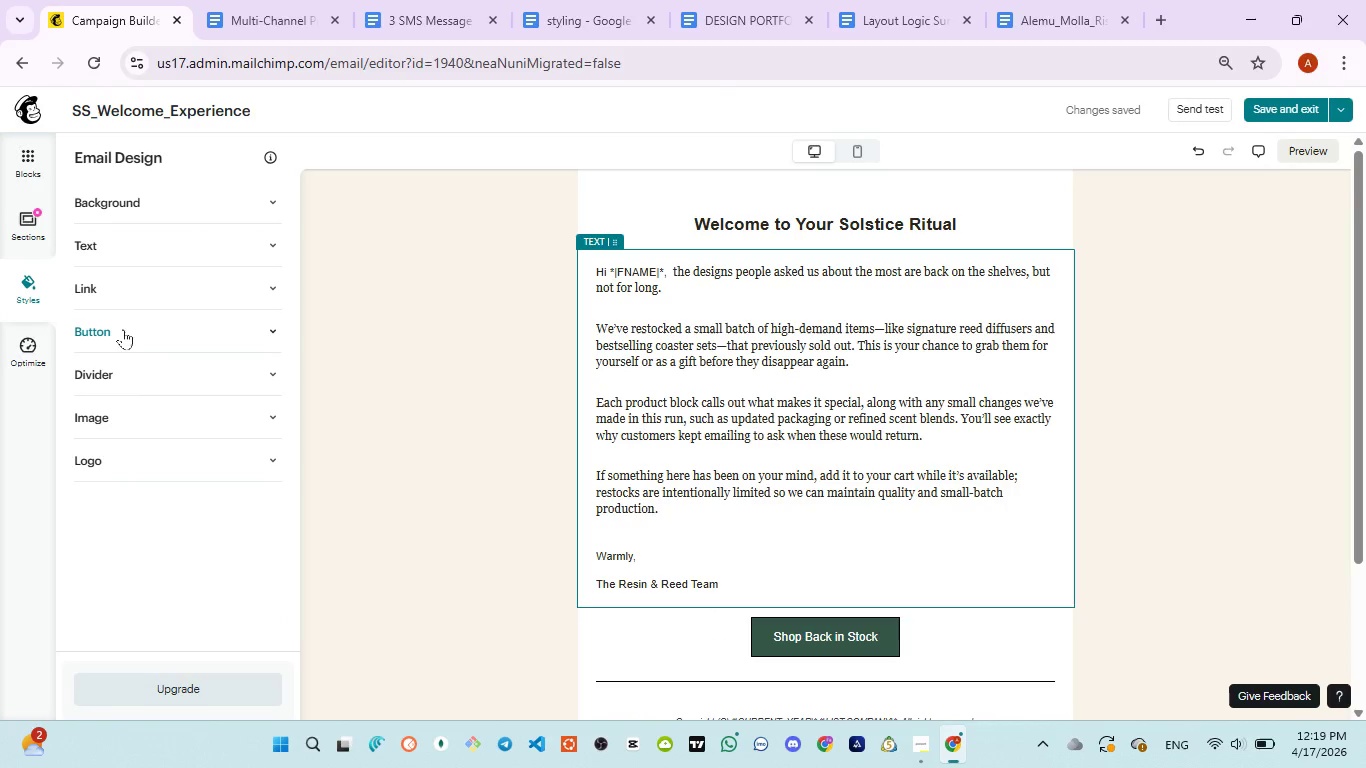 
left_click([130, 334])
 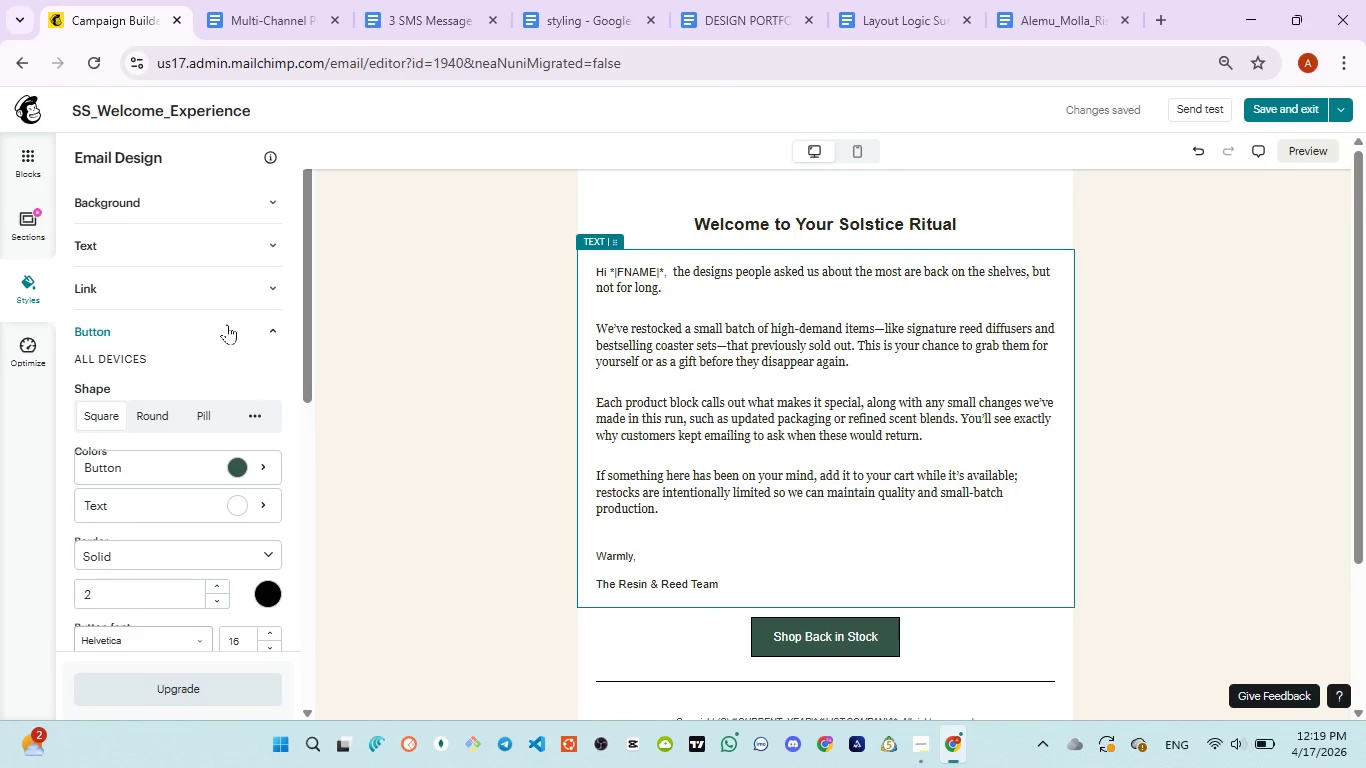 
scroll: coordinate [227, 324], scroll_direction: down, amount: 1.0
 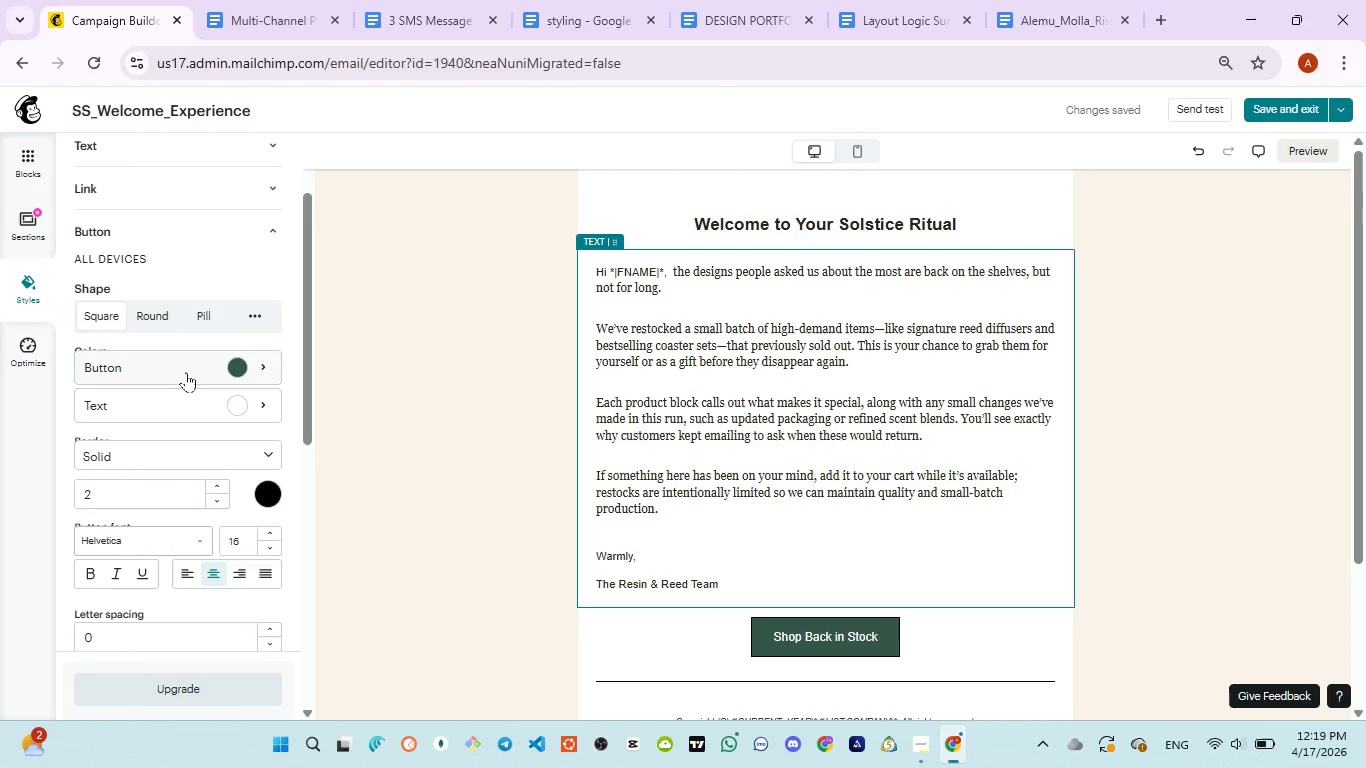 
scroll: coordinate [186, 372], scroll_direction: none, amount: 0.0
 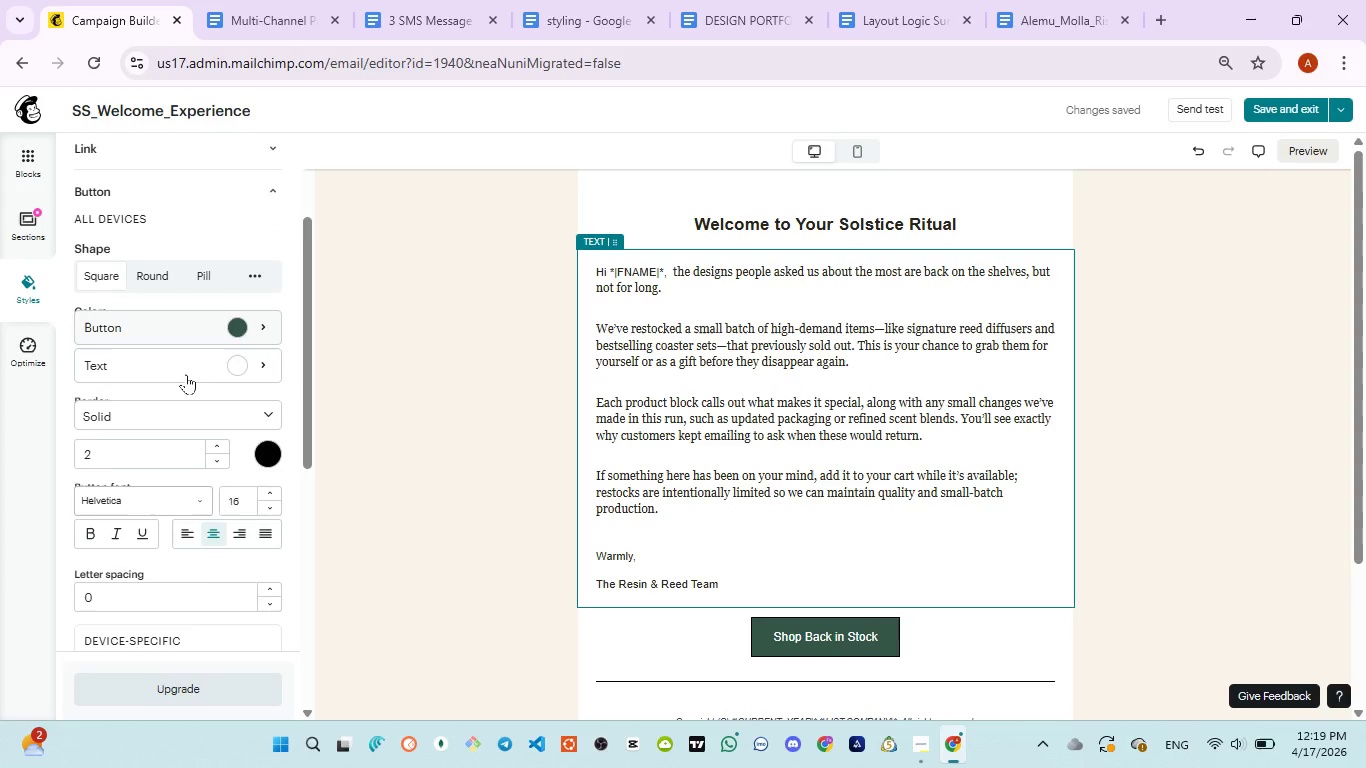 
scroll: coordinate [186, 374], scroll_direction: down, amount: 1.0
 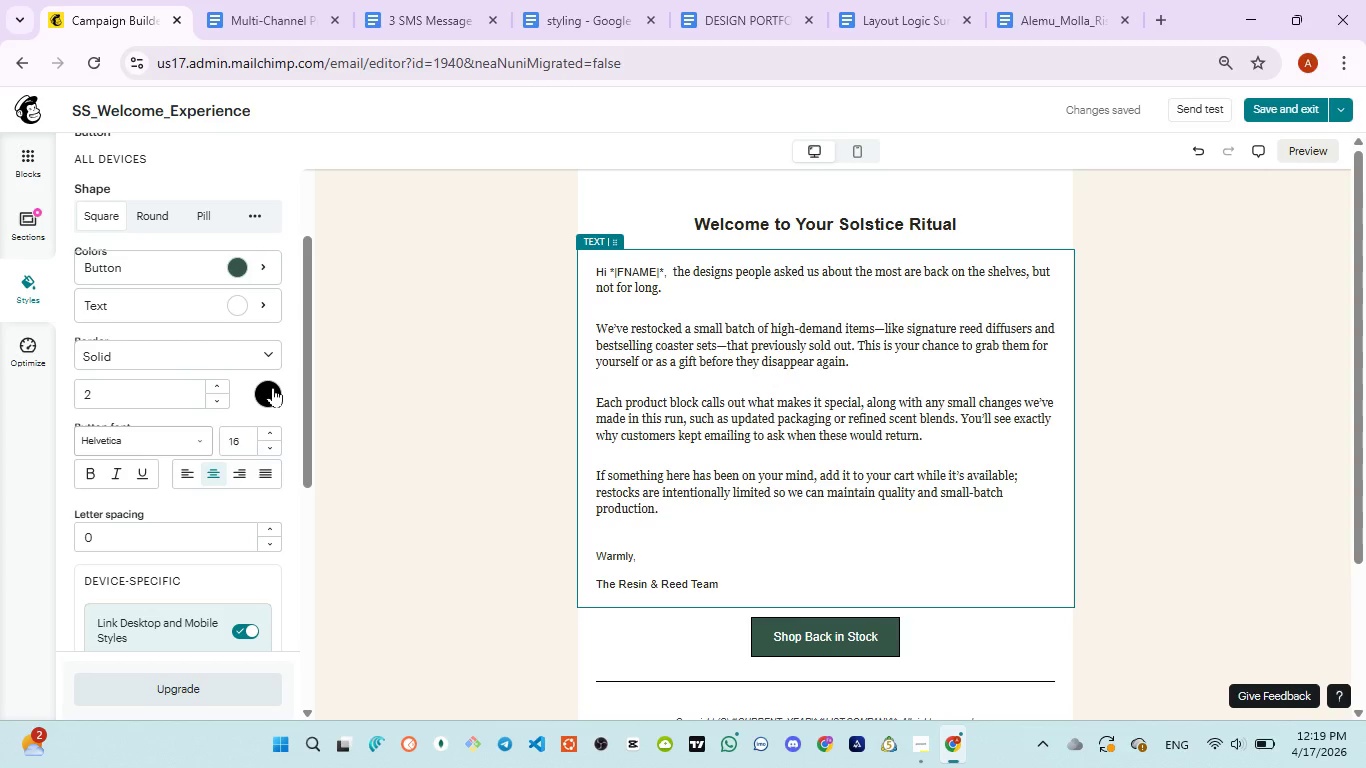 
left_click([273, 387])
 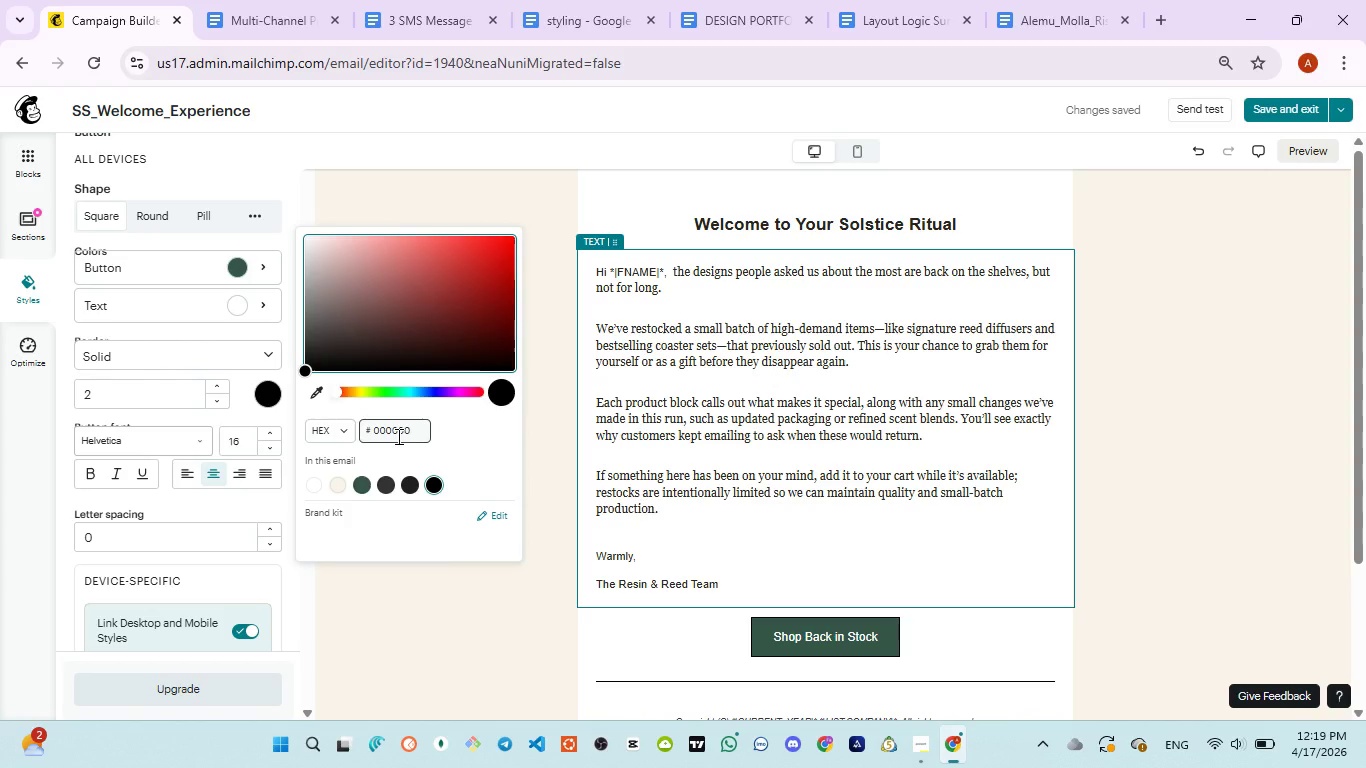 
wait(5.31)
 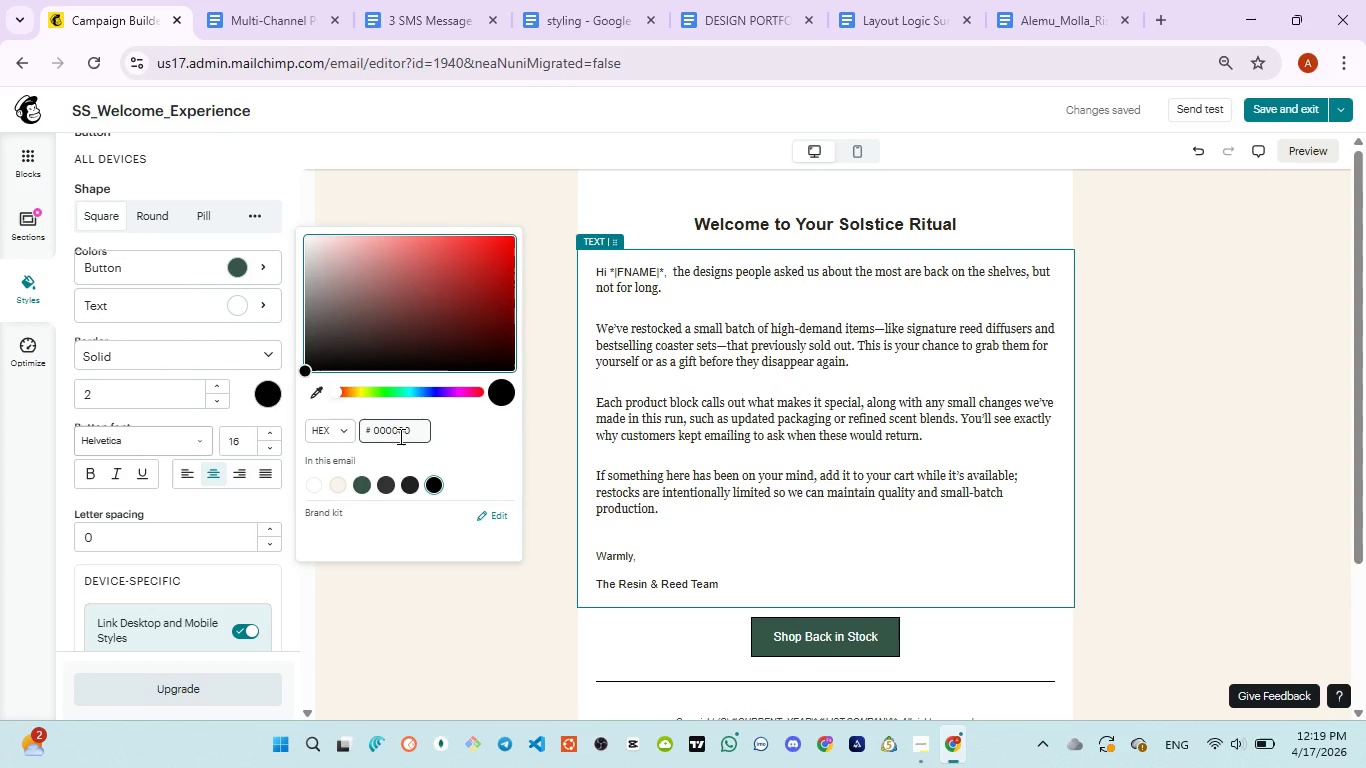 
double_click([397, 437])
 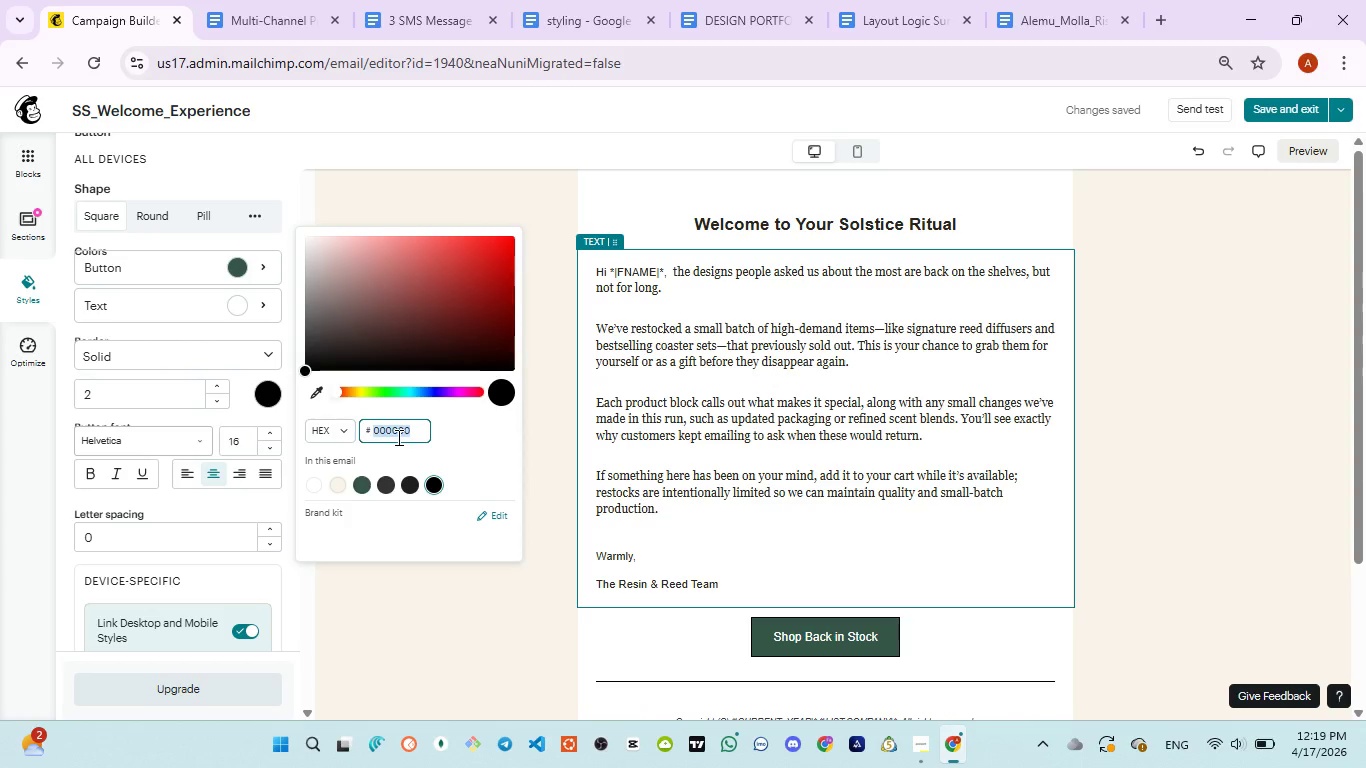 
key(Control+V)
 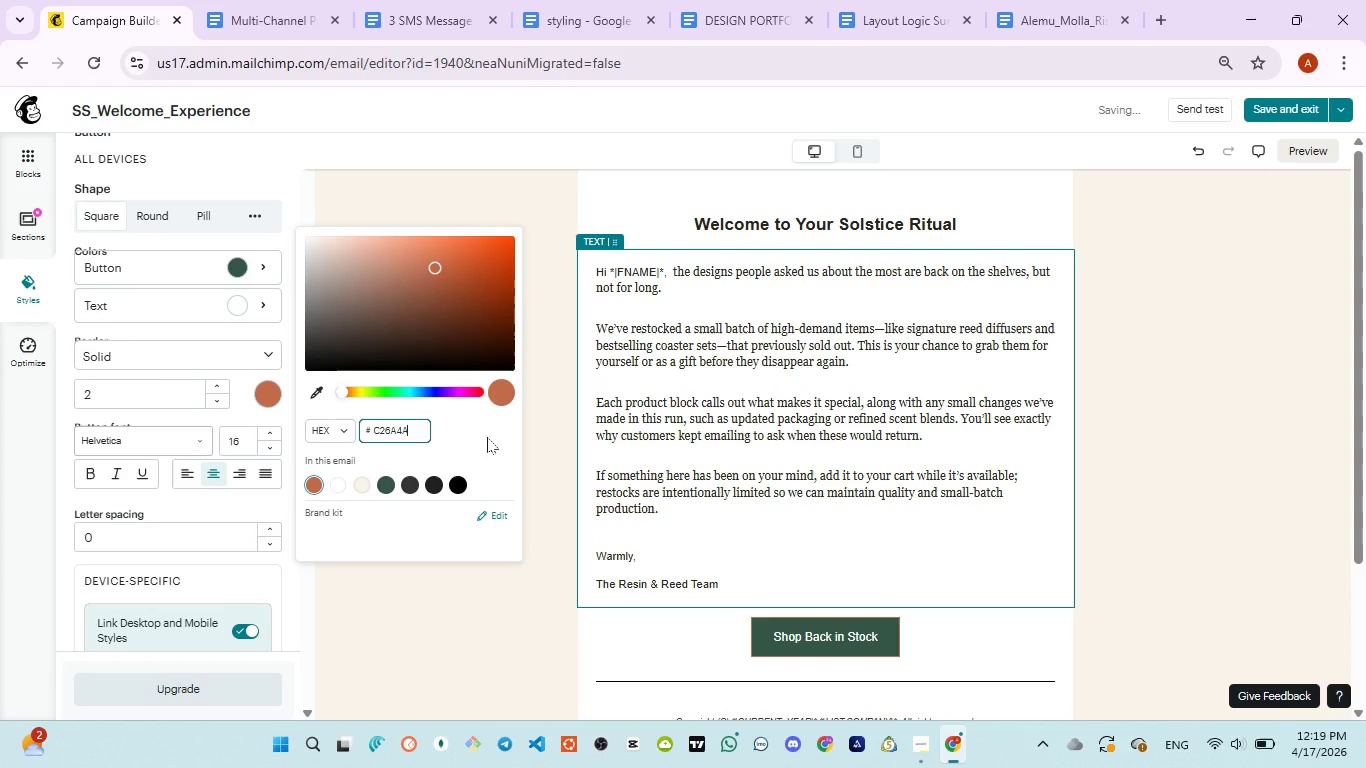 
left_click([487, 437])
 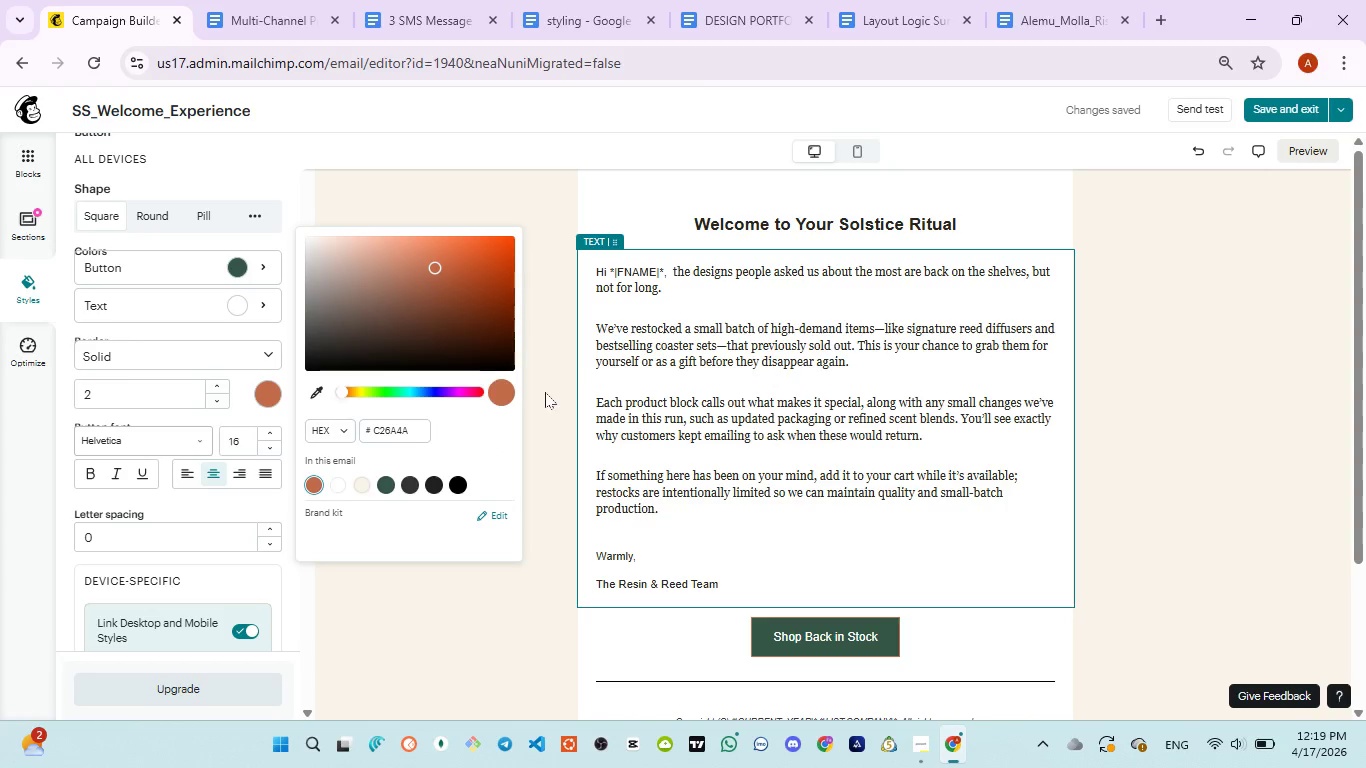 
wait(5.66)
 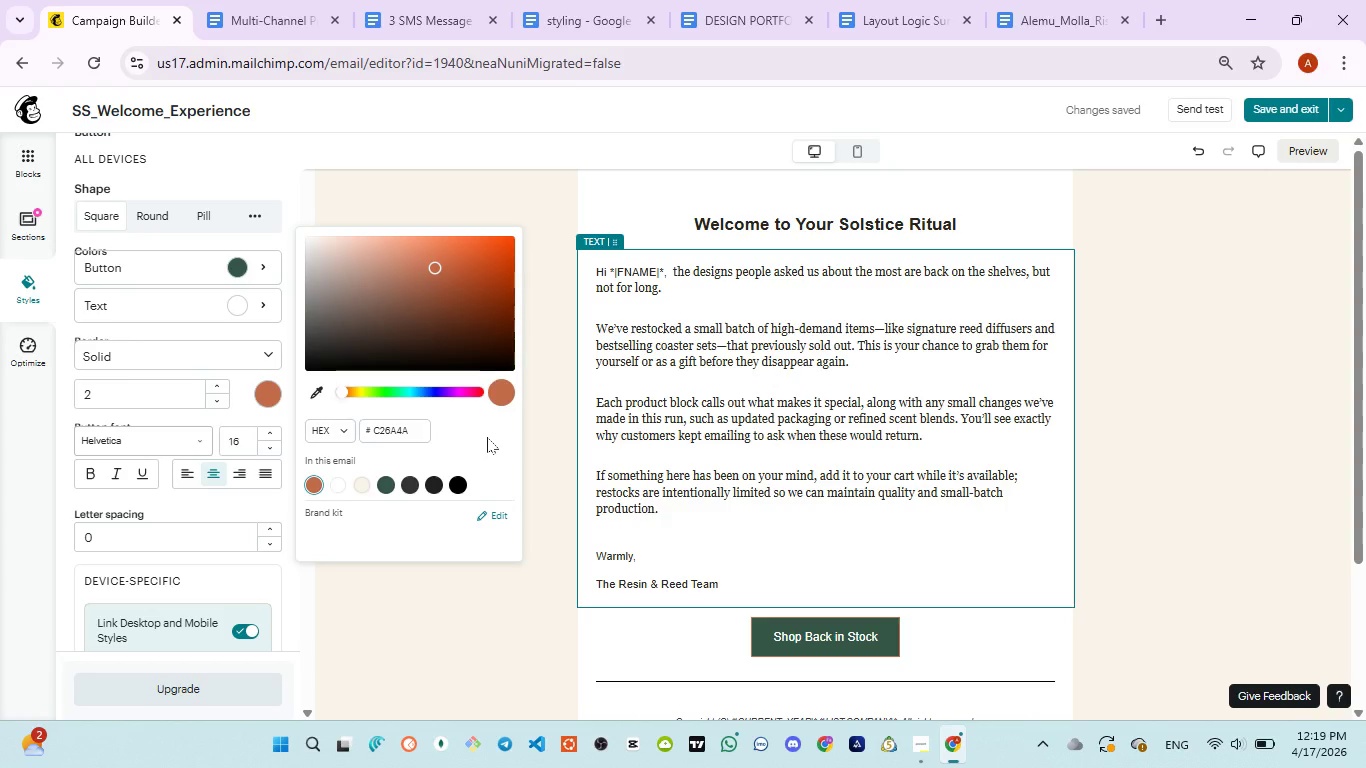 
left_click([560, 356])
 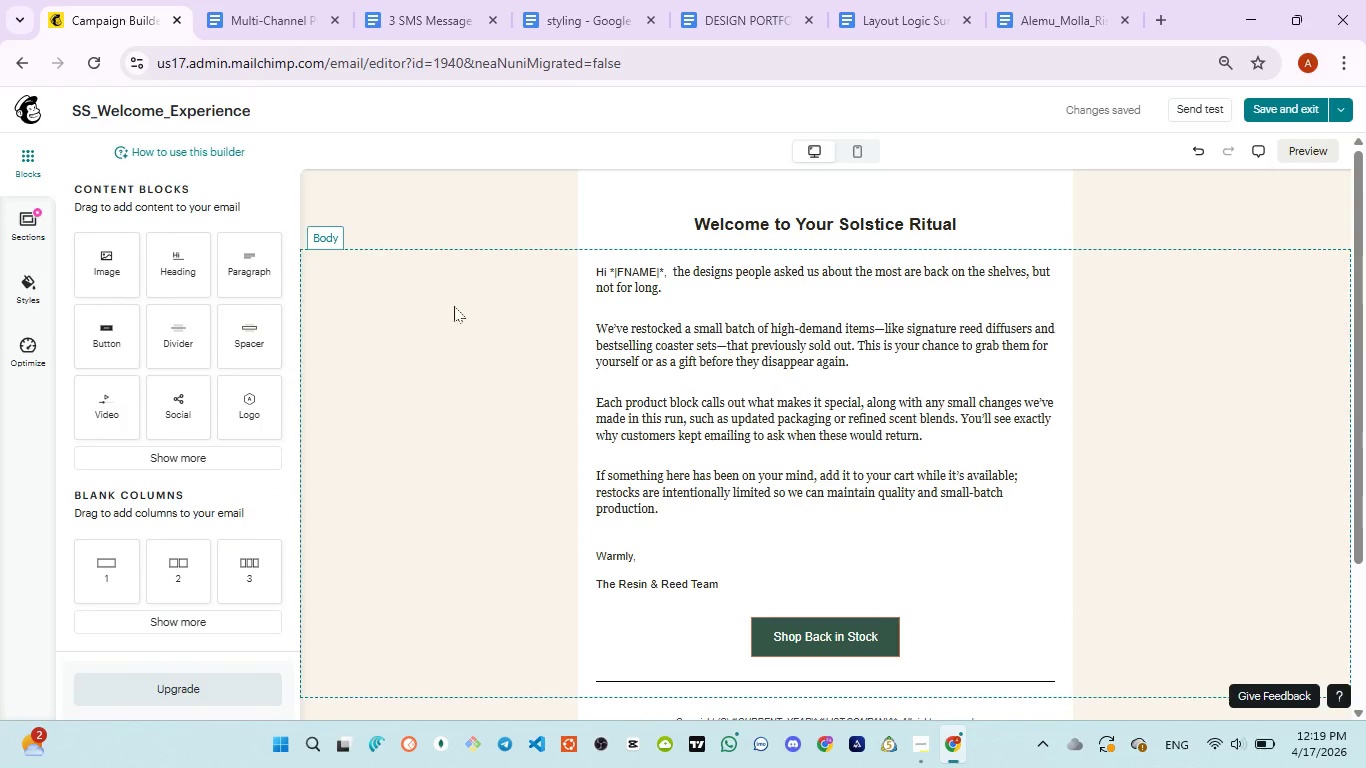 
scroll: coordinate [396, 309], scroll_direction: up, amount: 4.0
 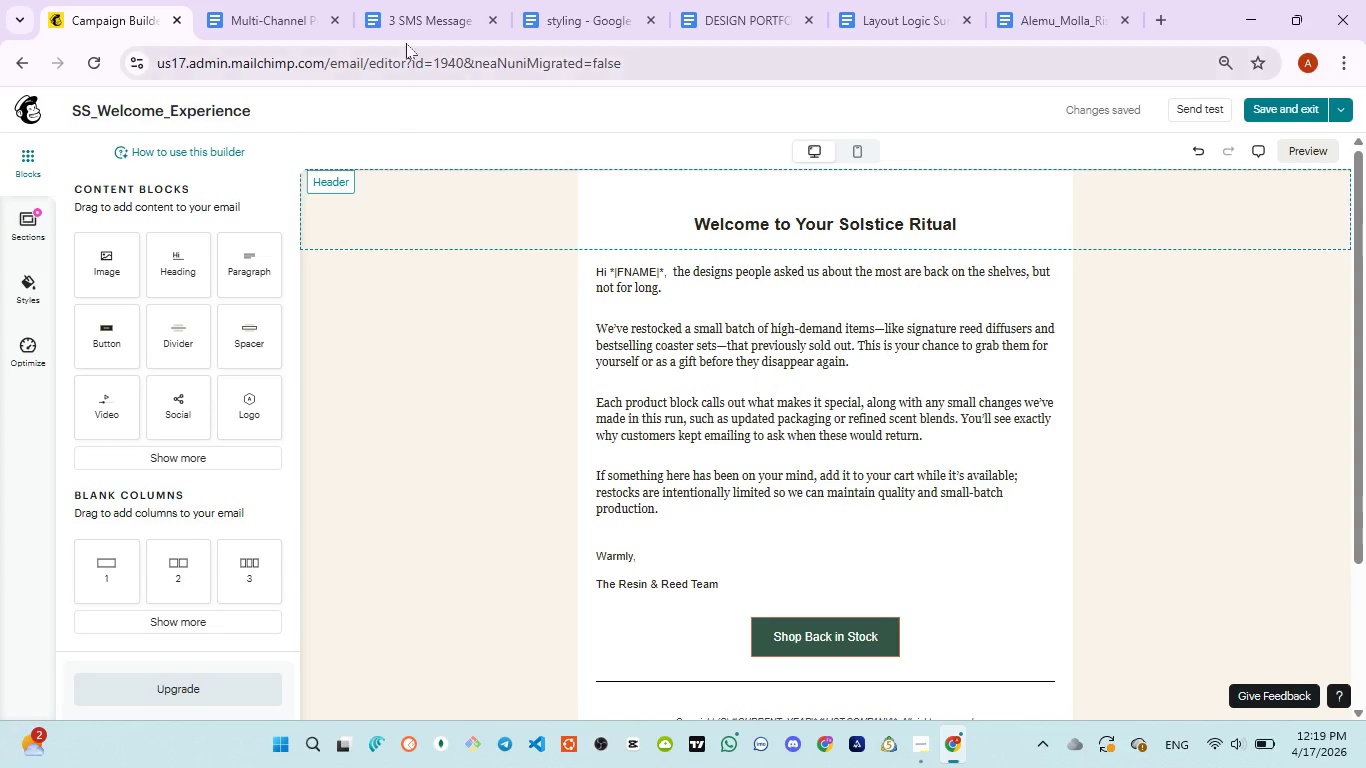 
left_click([406, 15])
 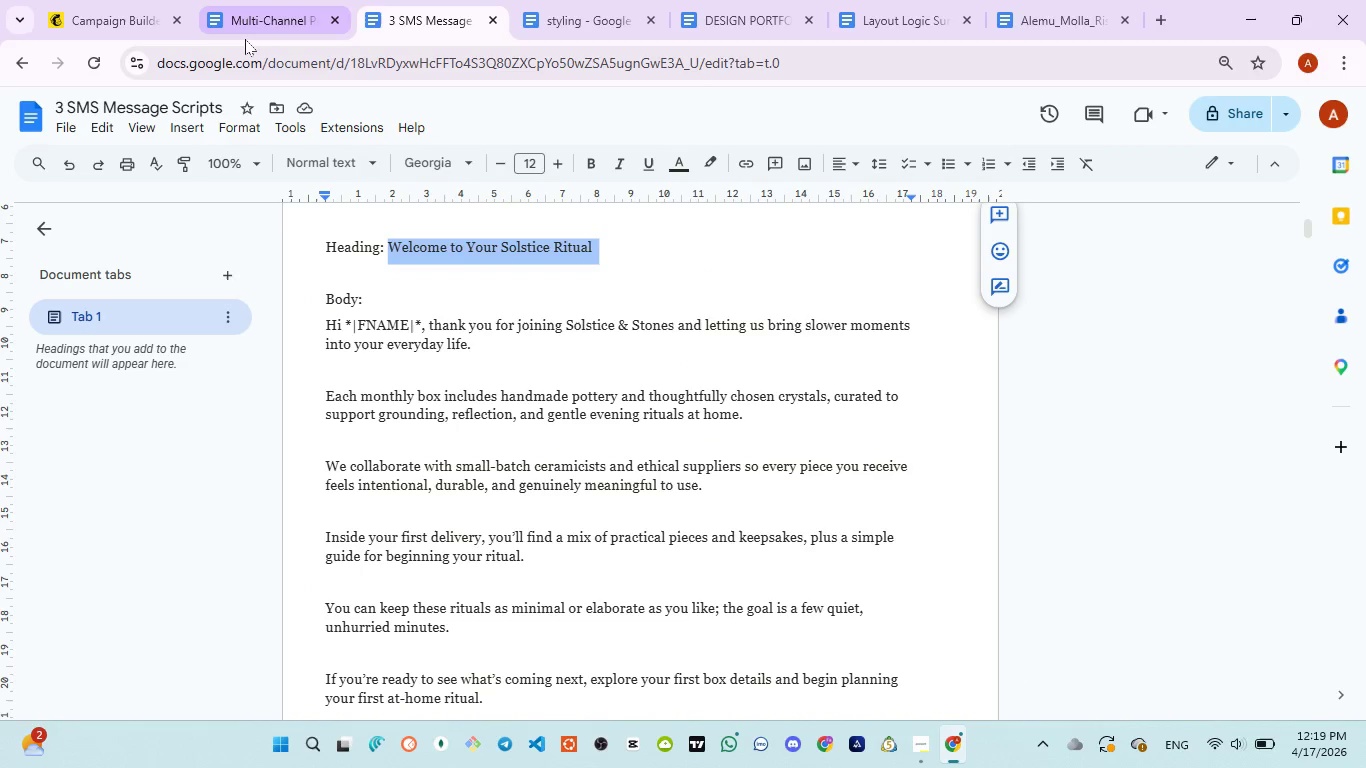 
left_click([245, 39])
 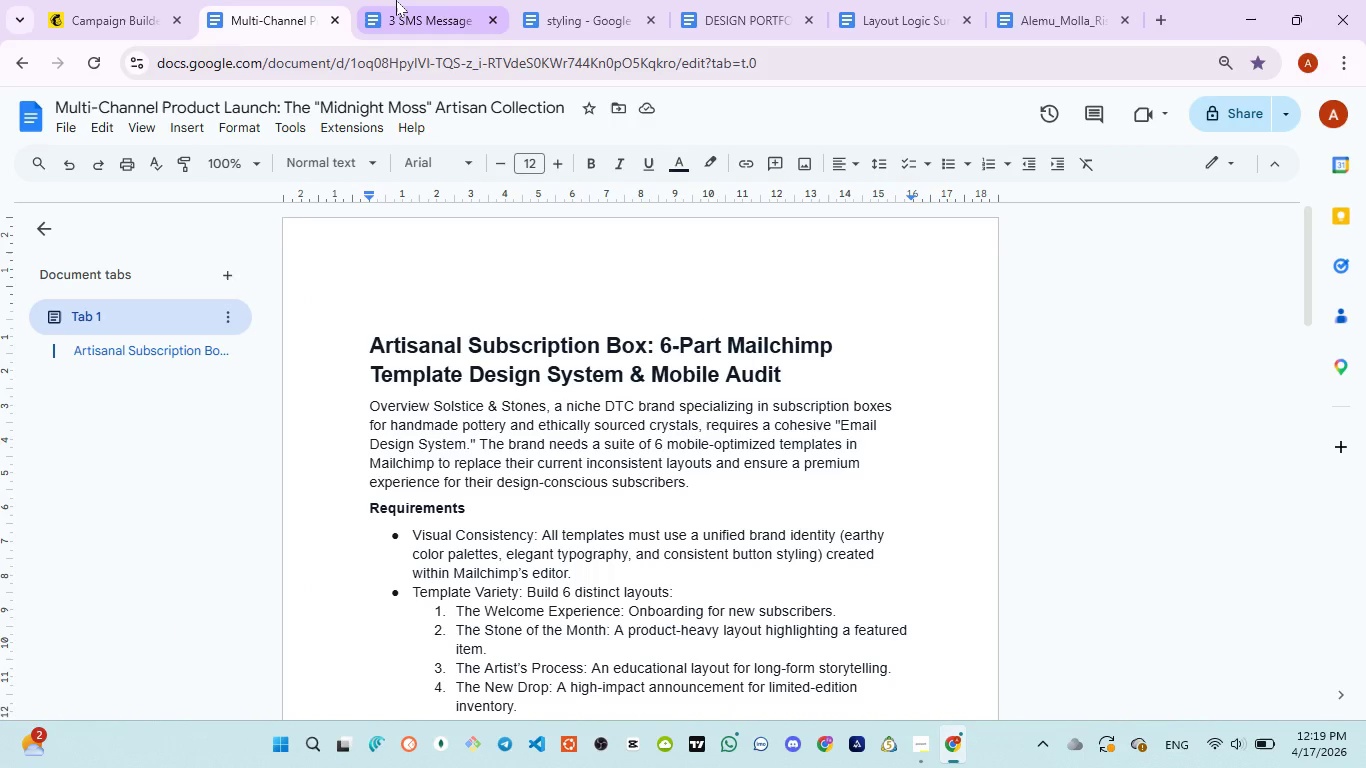 
left_click([397, 0])
 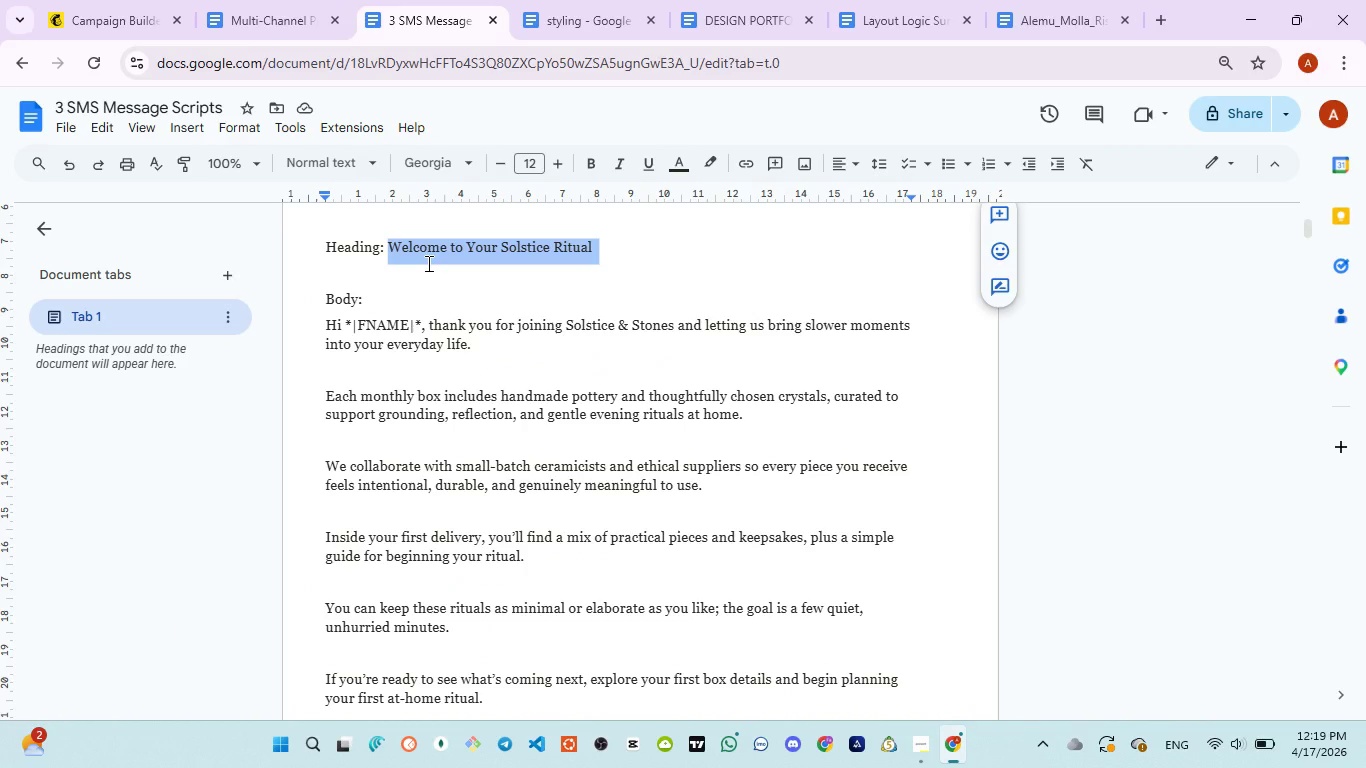 
wait(6.32)
 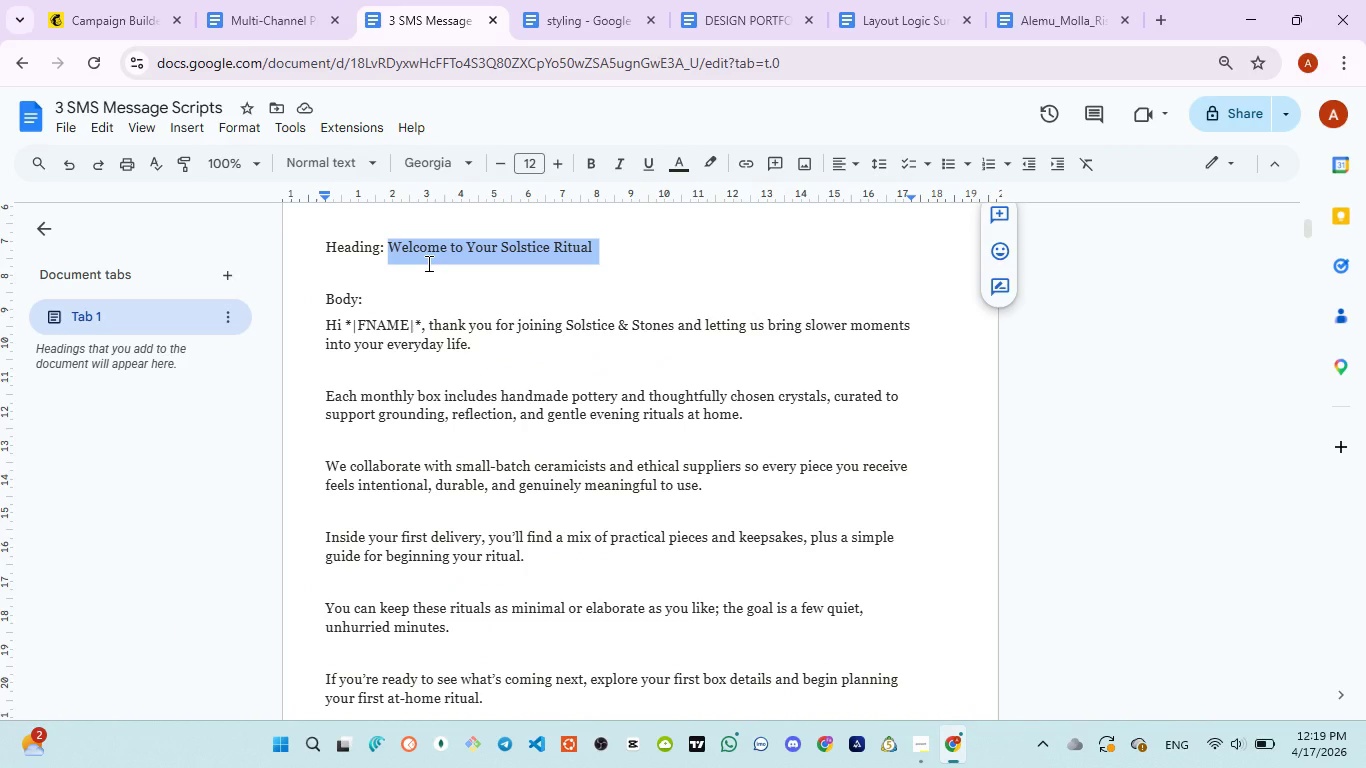 
mouse_move([257, 87])
 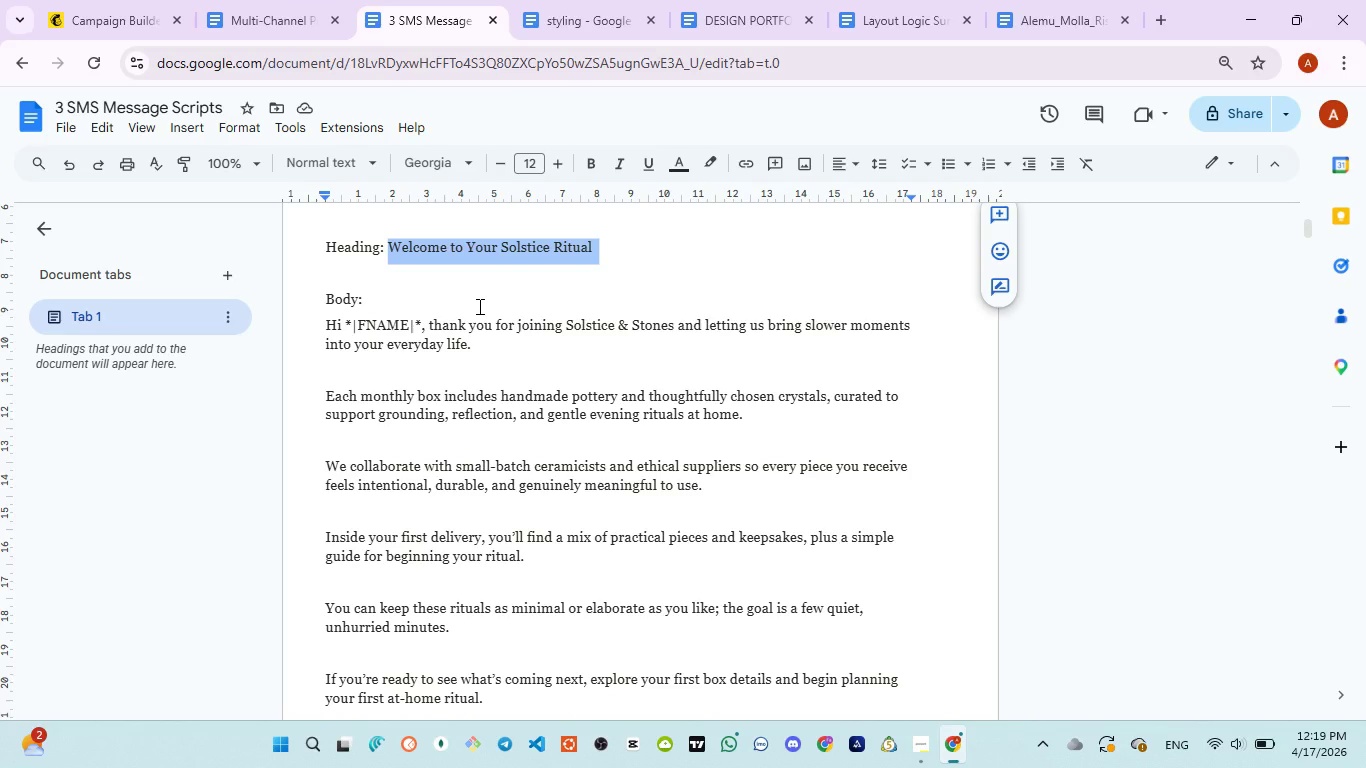 
left_click([478, 306])
 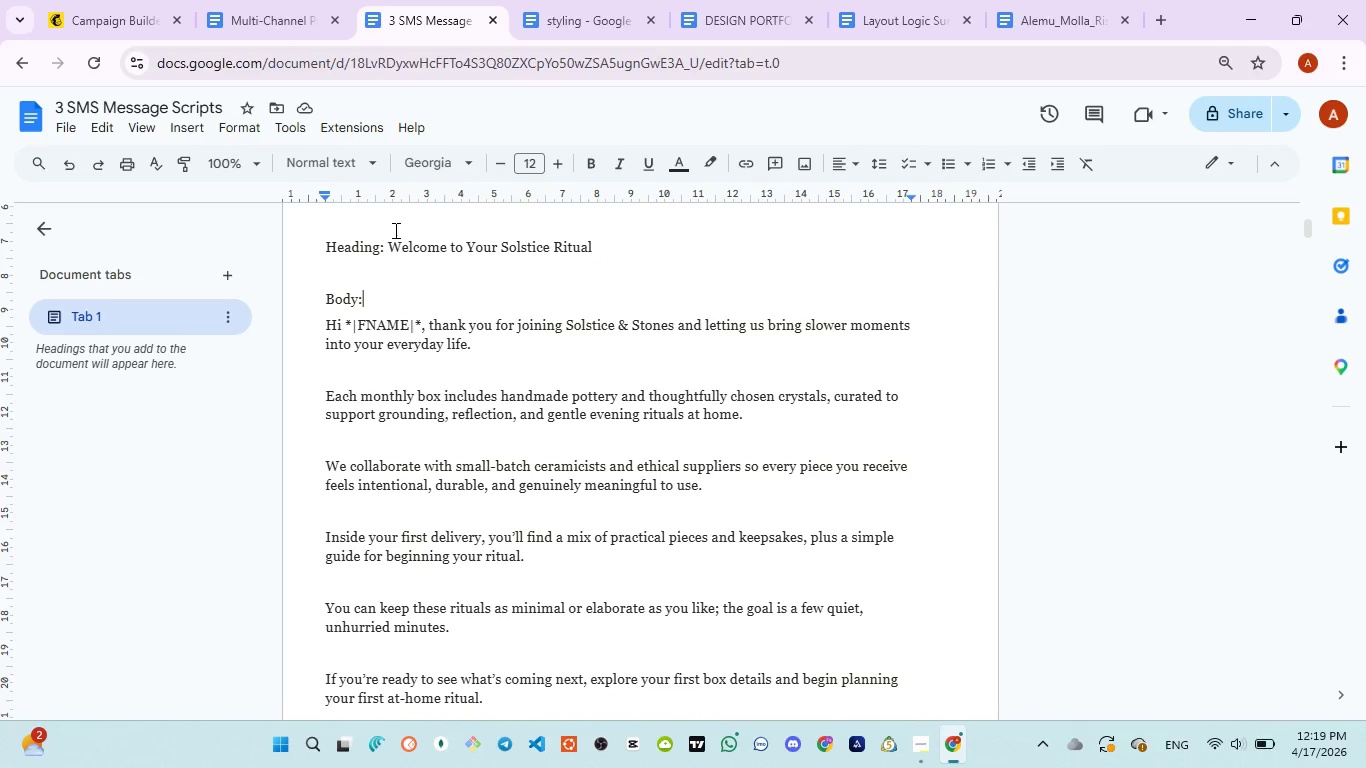 
left_click([125, 25])
 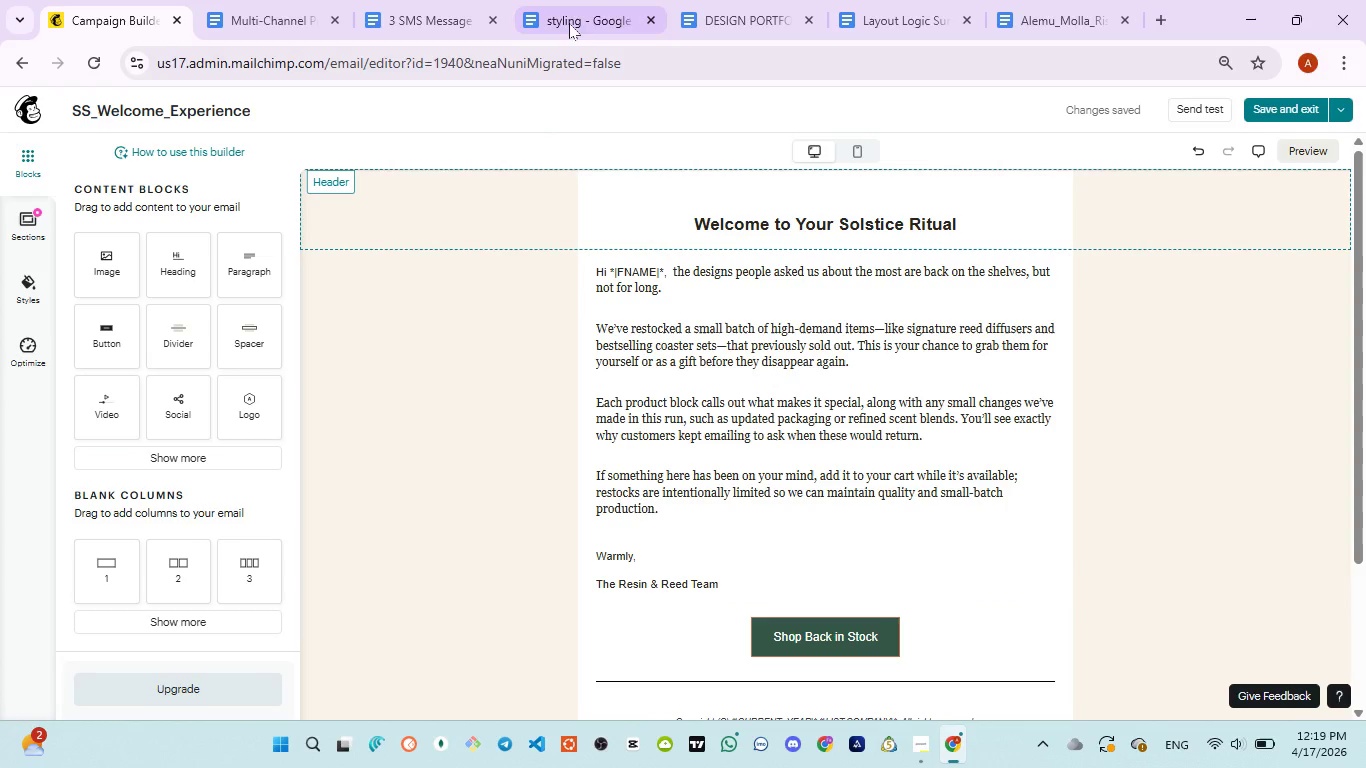 
left_click([569, 20])
 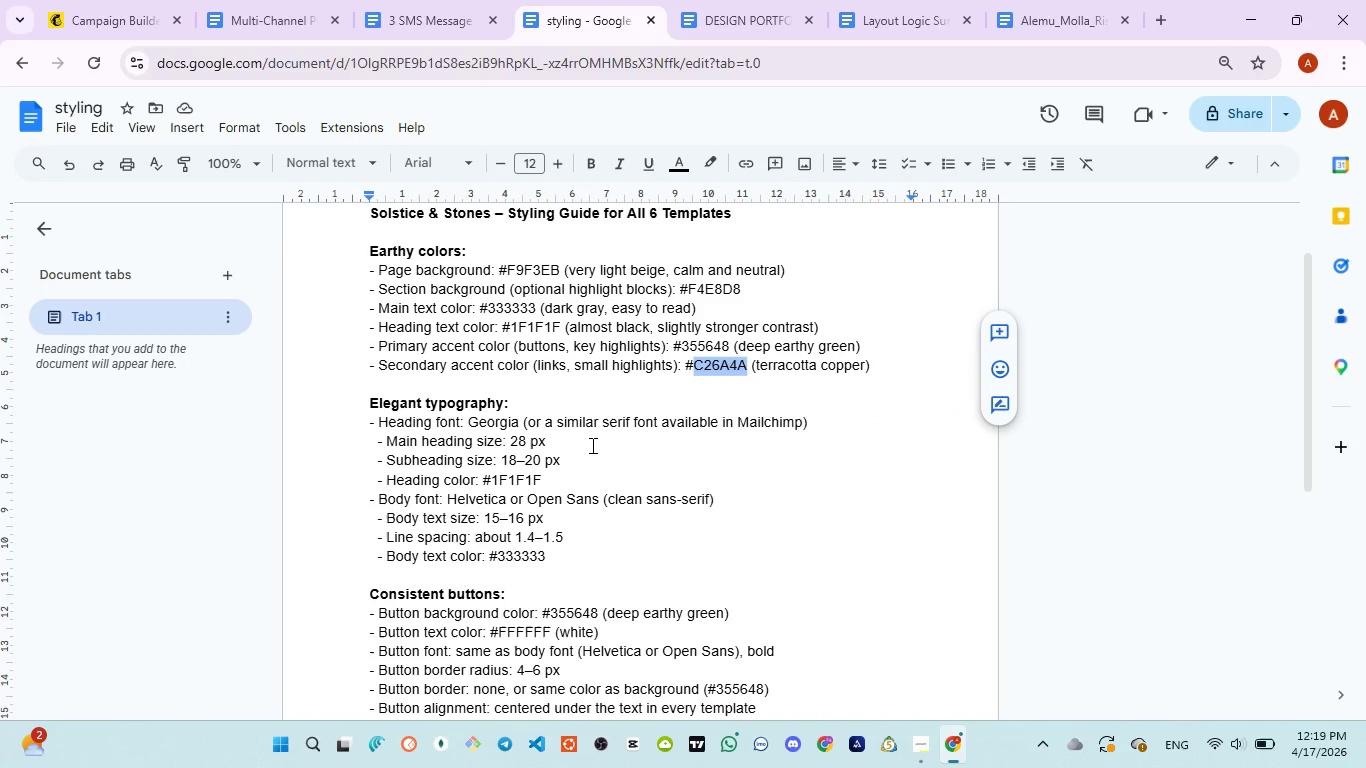 
scroll: coordinate [591, 445], scroll_direction: down, amount: 1.0
 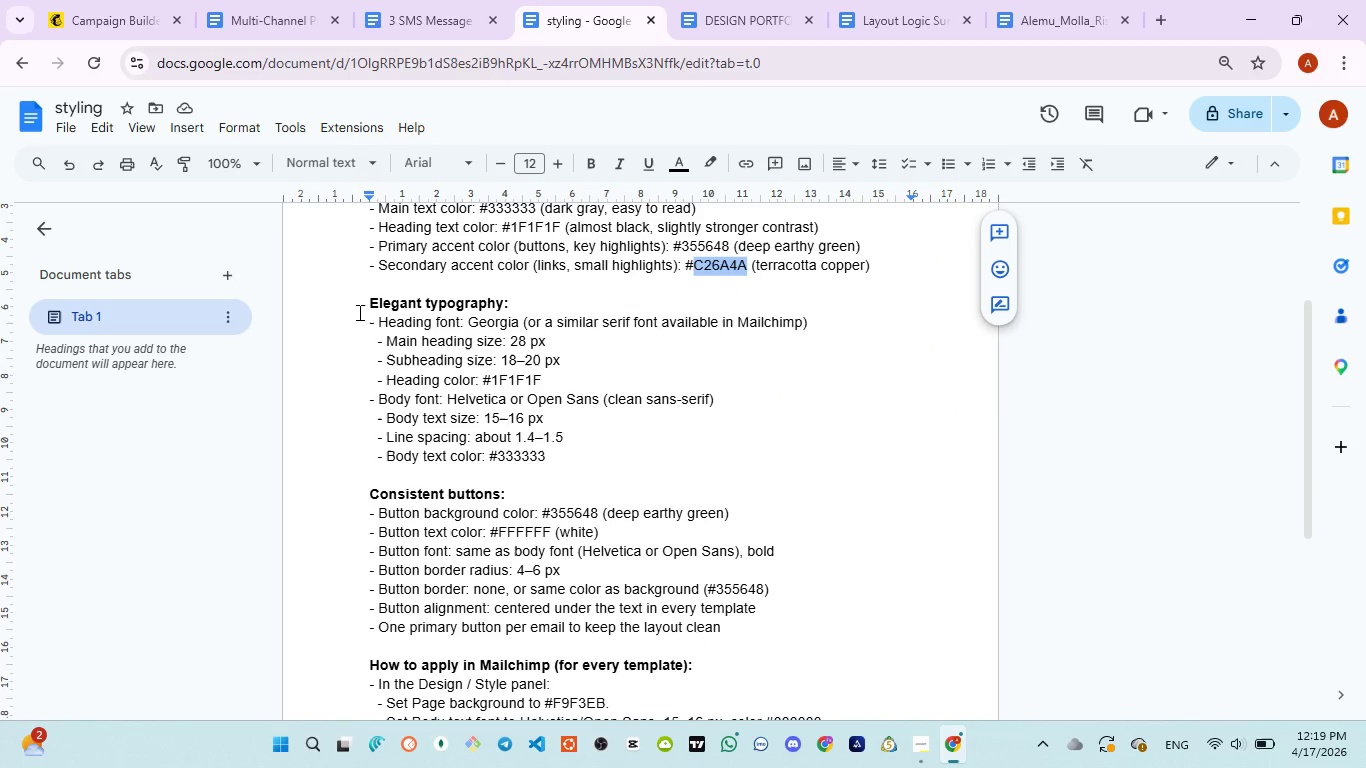 
left_click_drag(start_coordinate=[362, 307], to_coordinate=[520, 301])
 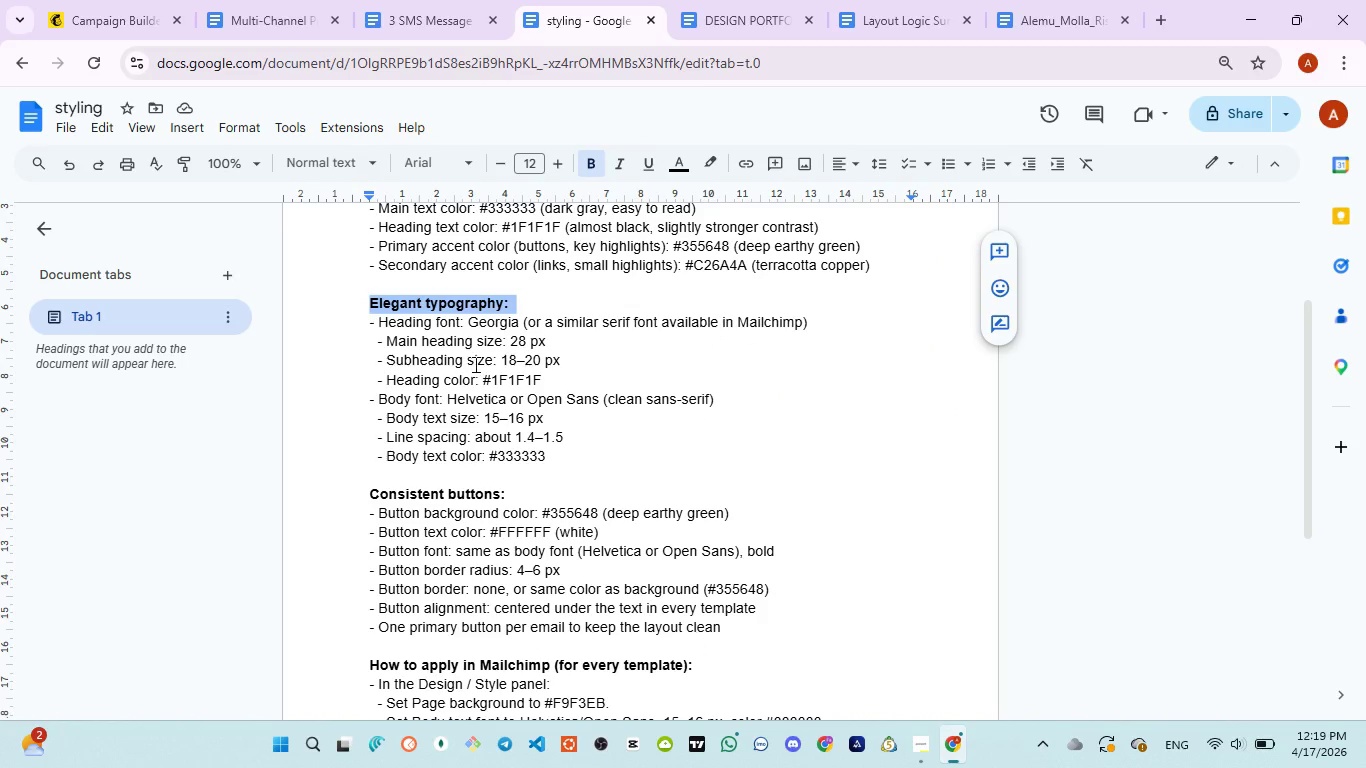 
left_click_drag(start_coordinate=[502, 362], to_coordinate=[556, 359])
 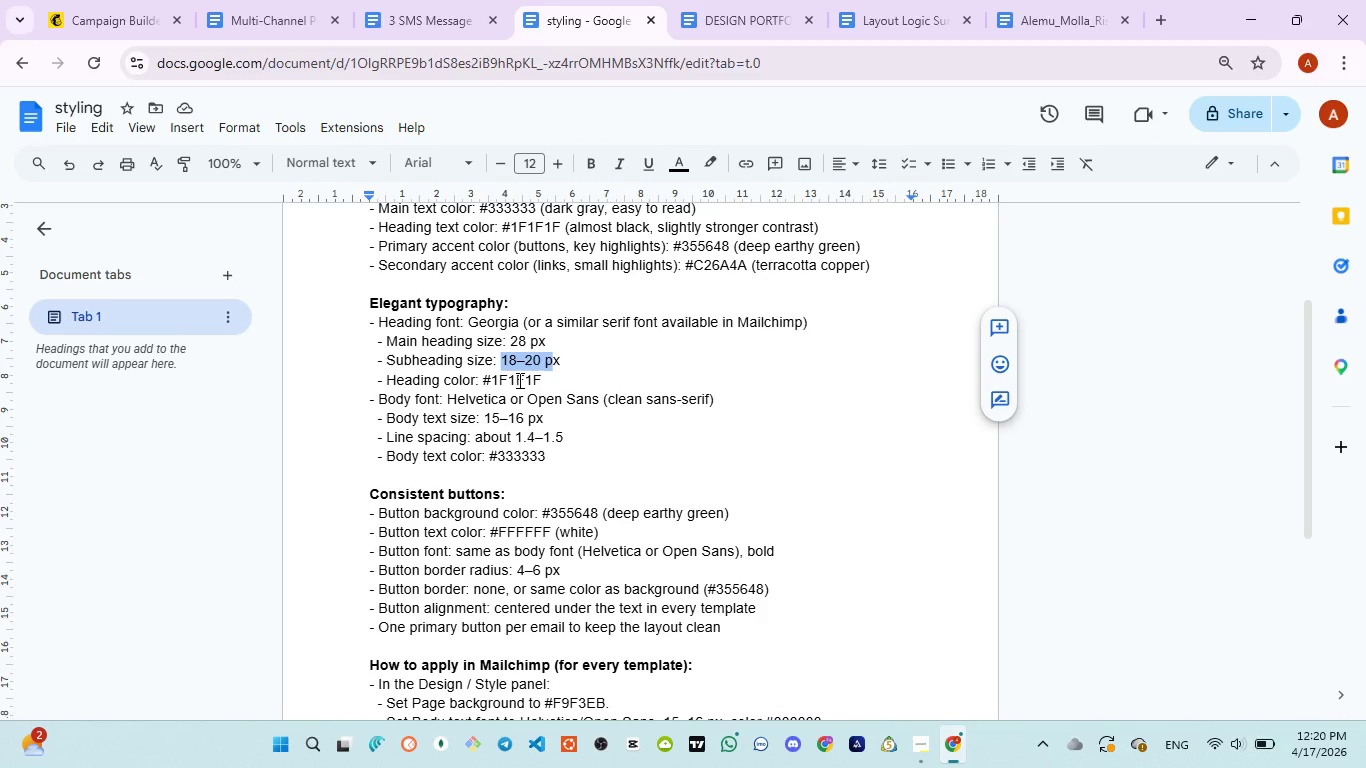 
double_click([519, 378])
 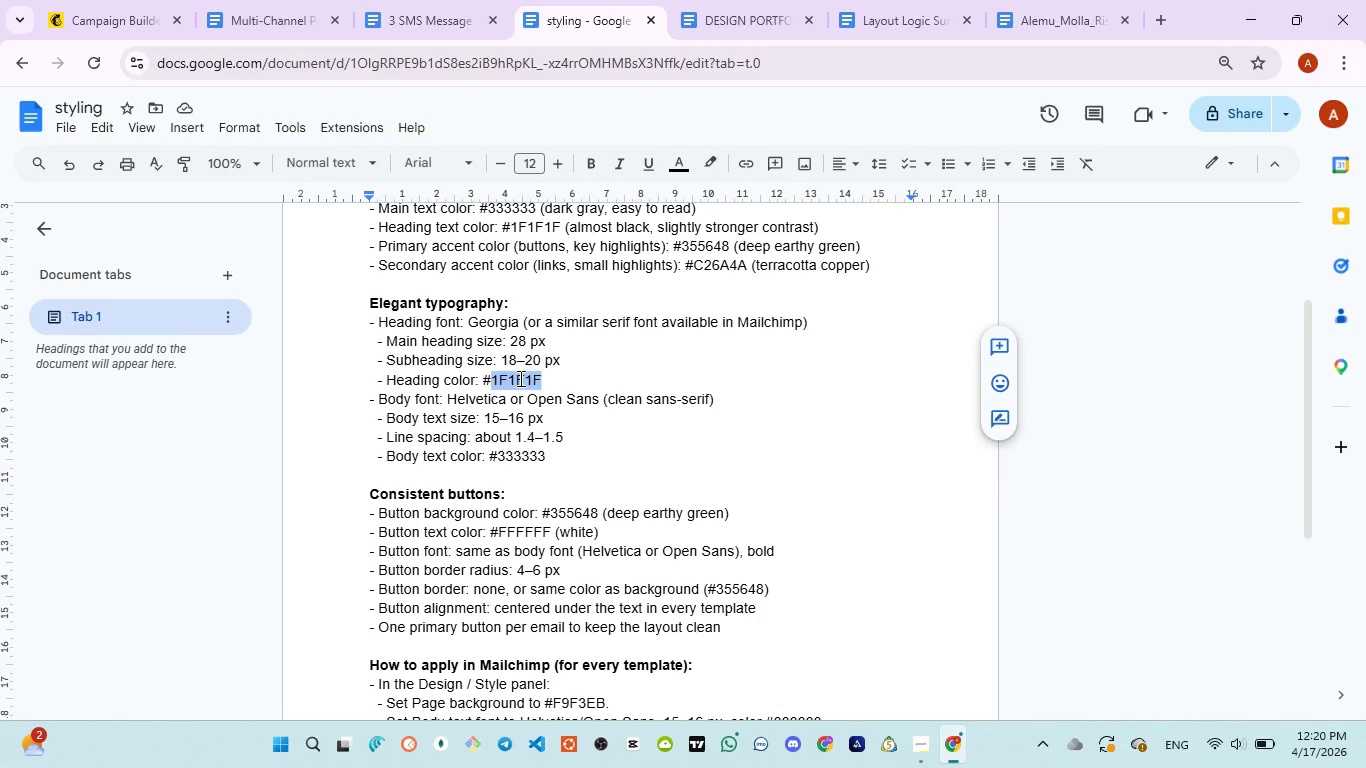 
key(Control+C)
 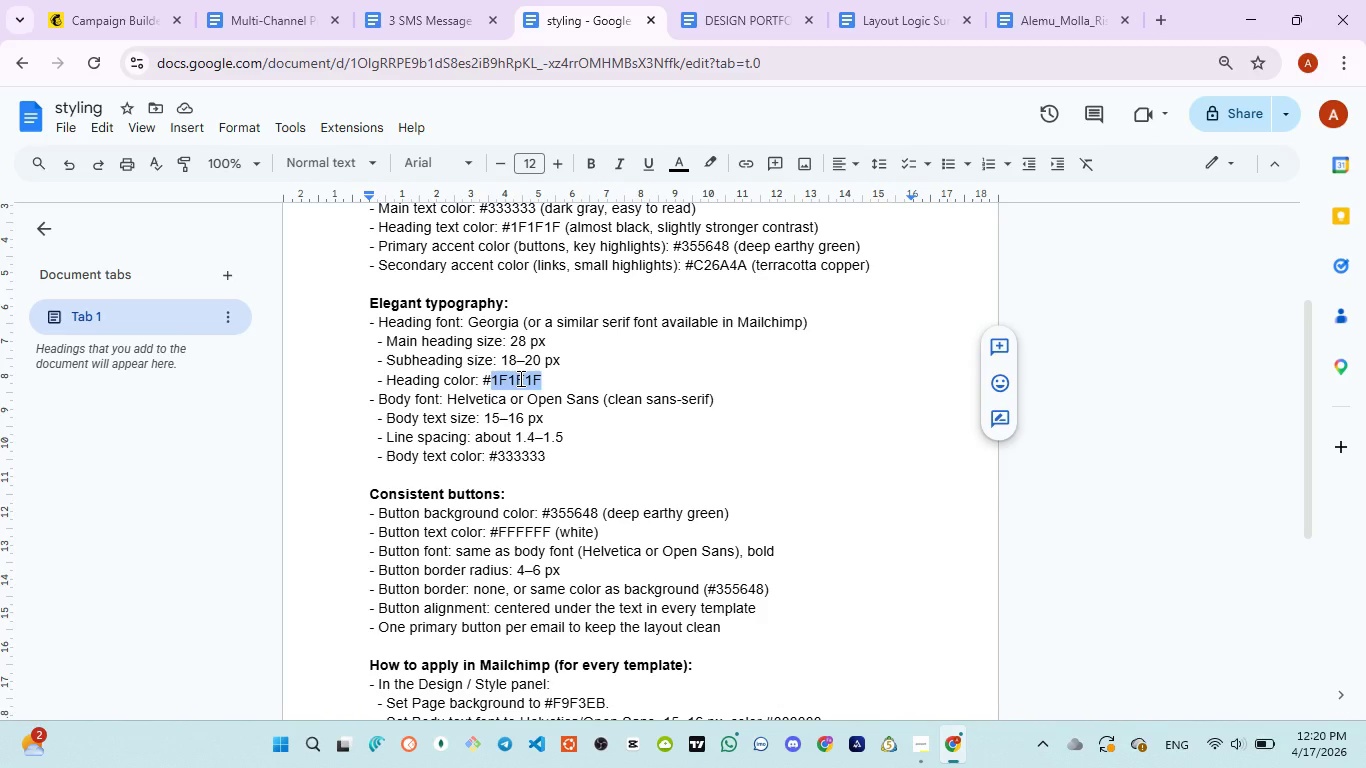 
key(Control+C)
 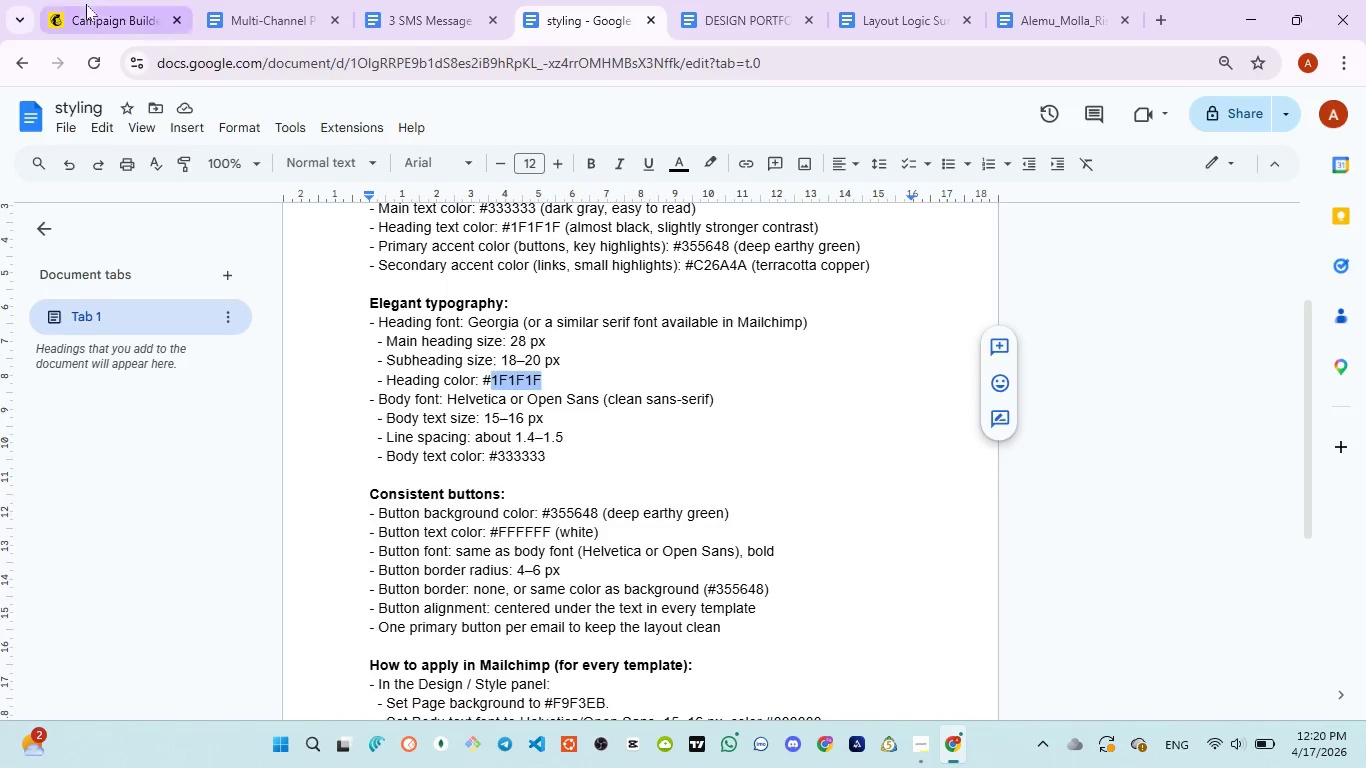 
left_click([86, 4])
 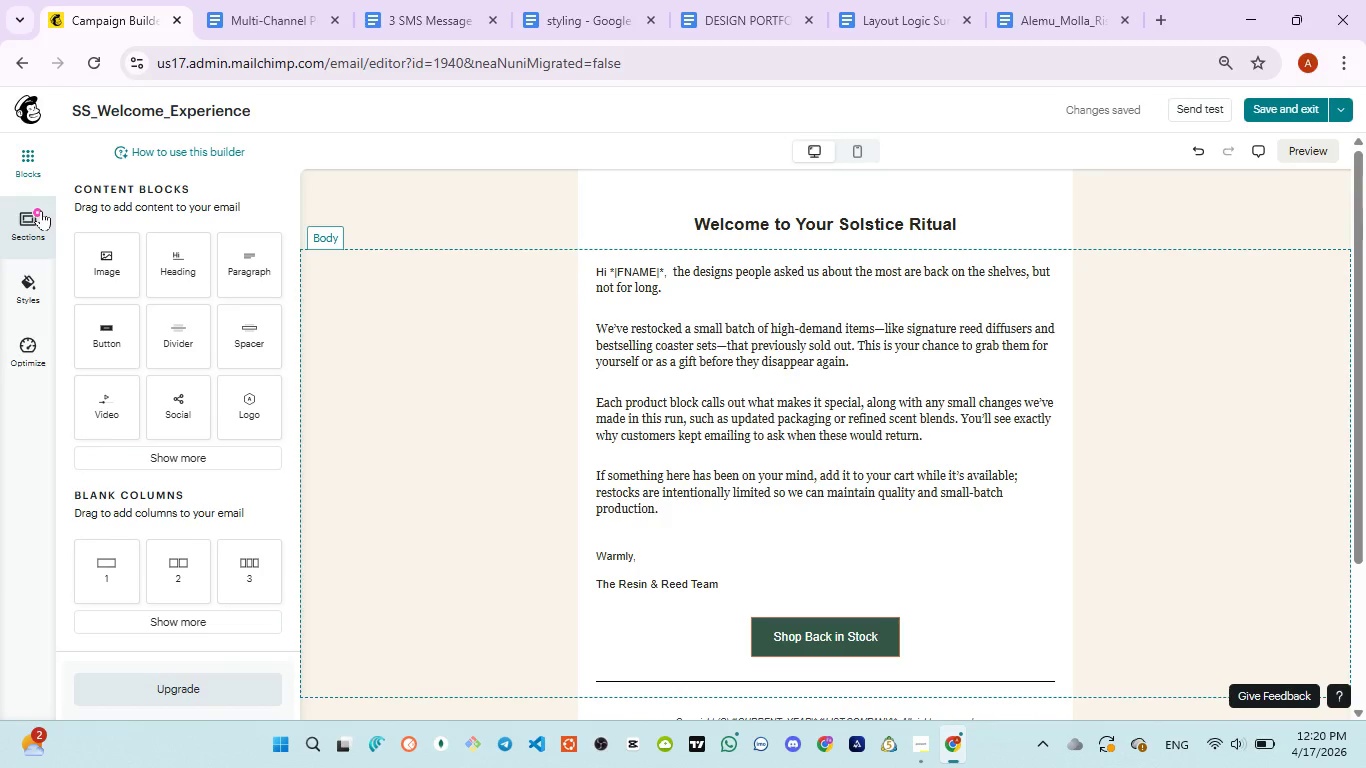 
left_click([31, 284])
 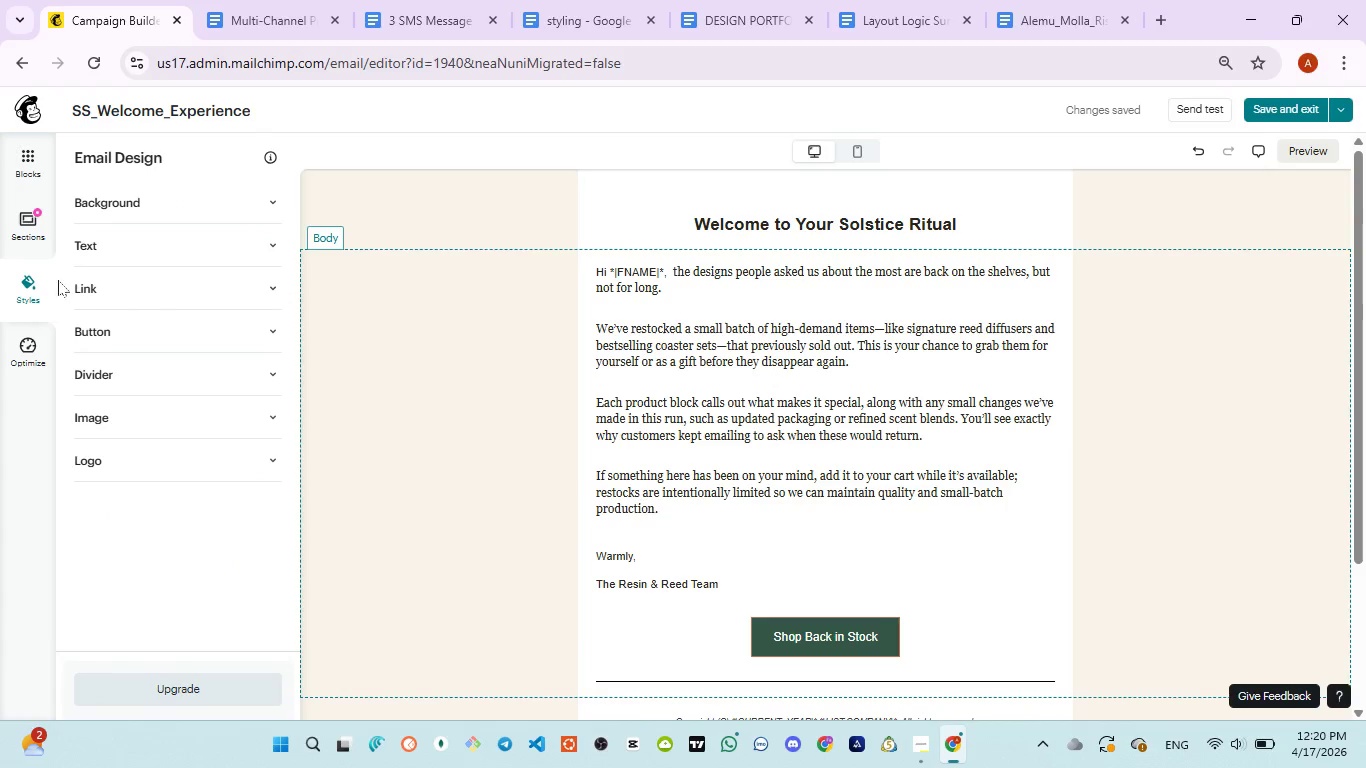 
left_click([22, 211])
 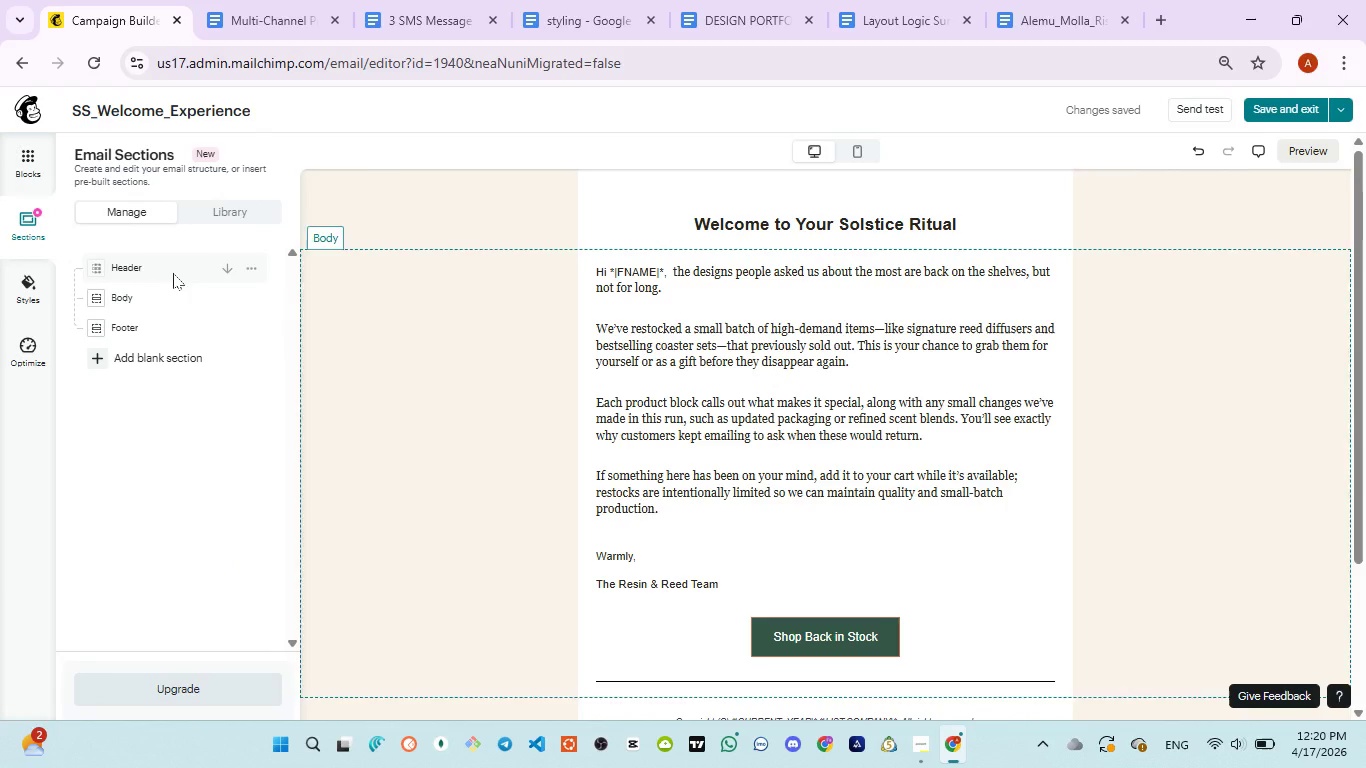 
left_click([173, 268])
 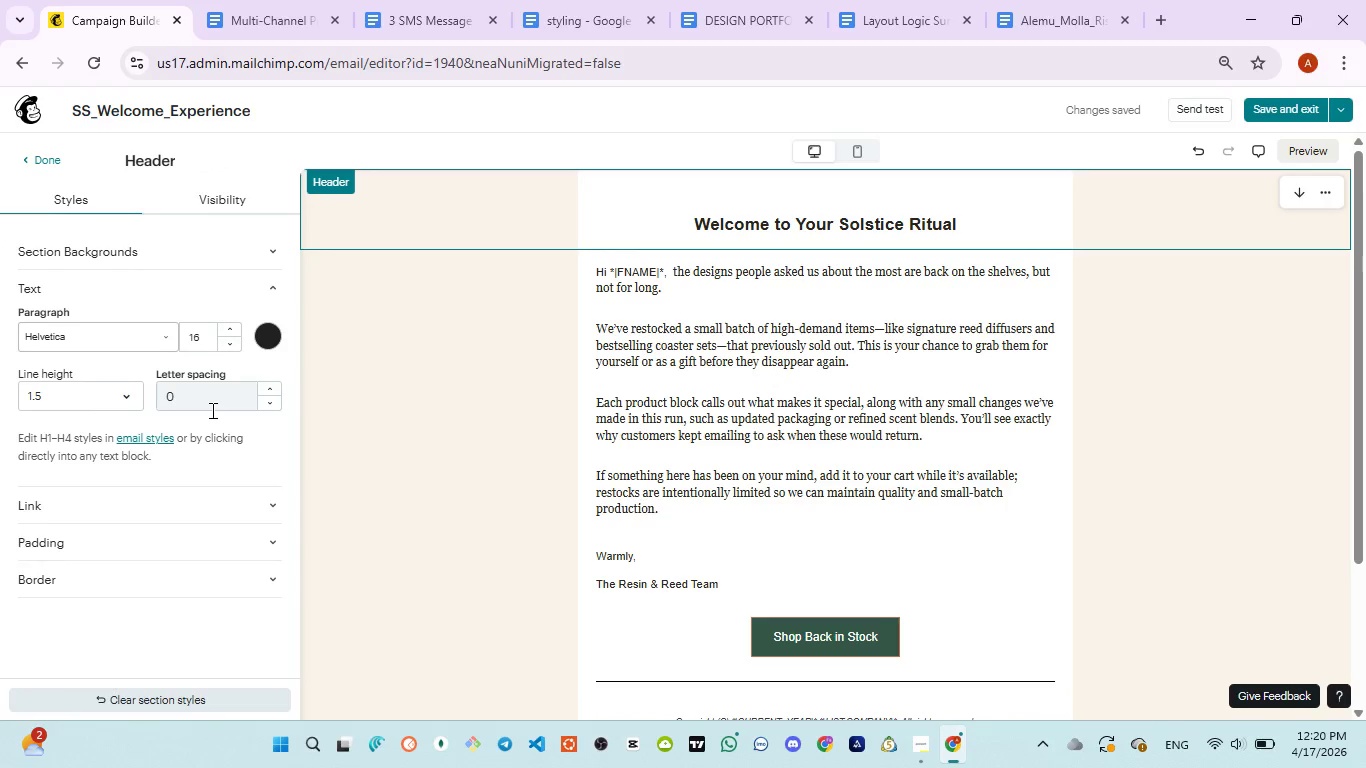 
scroll: coordinate [148, 517], scroll_direction: down, amount: 2.0
 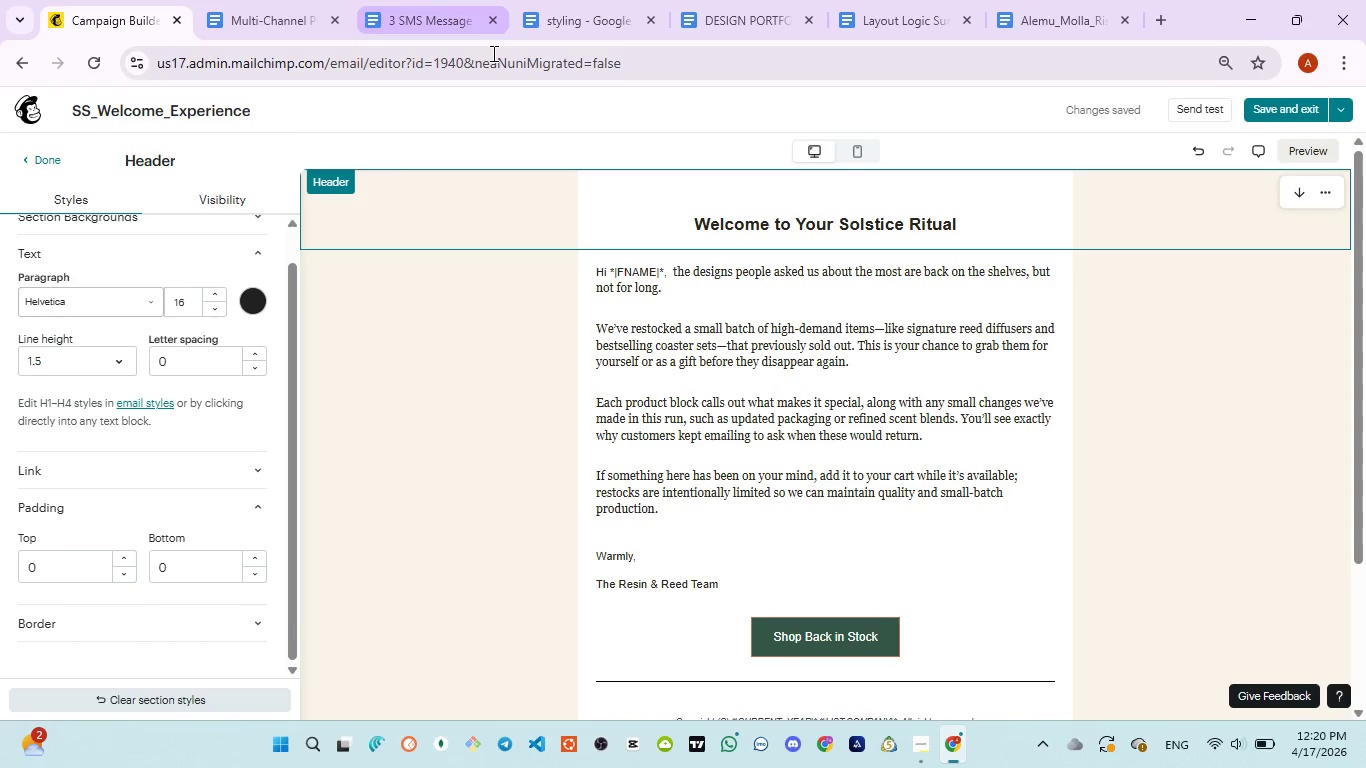 
left_click([560, 25])
 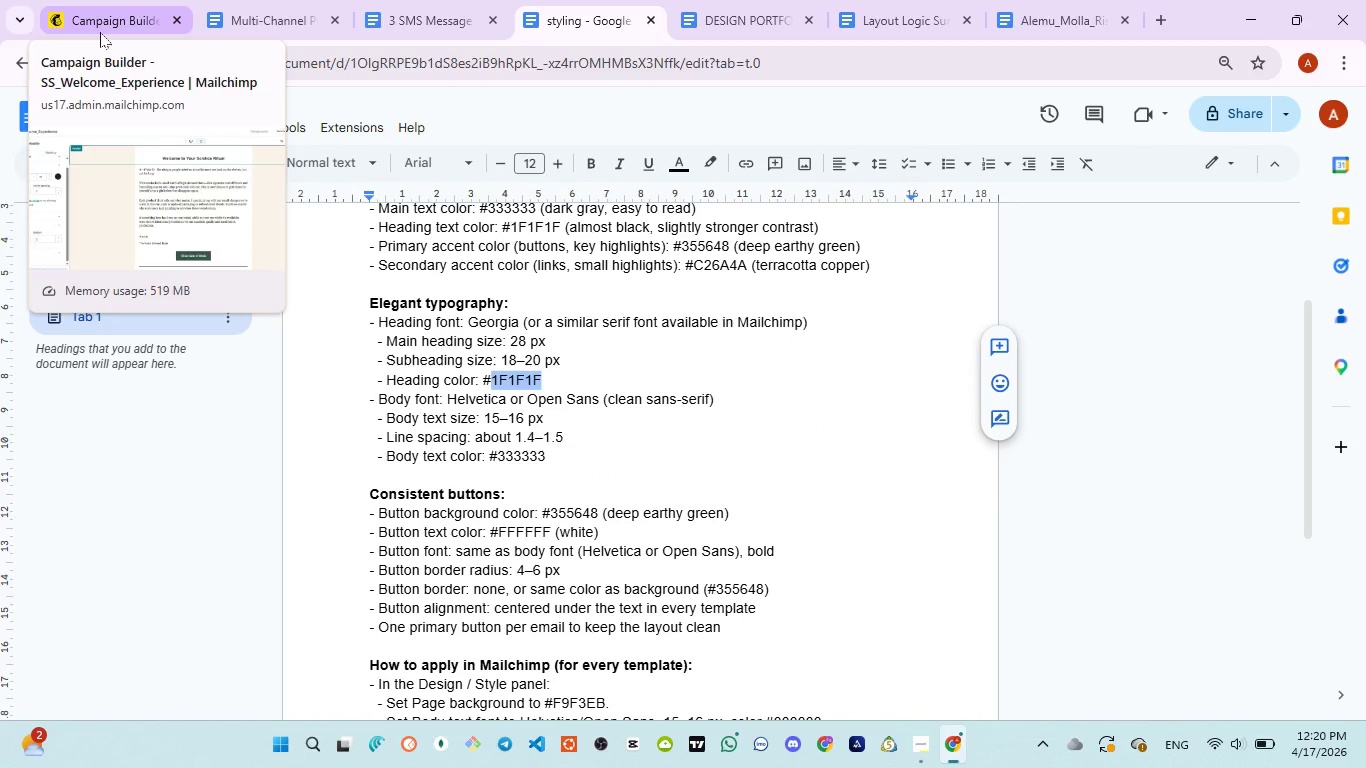 
wait(5.56)
 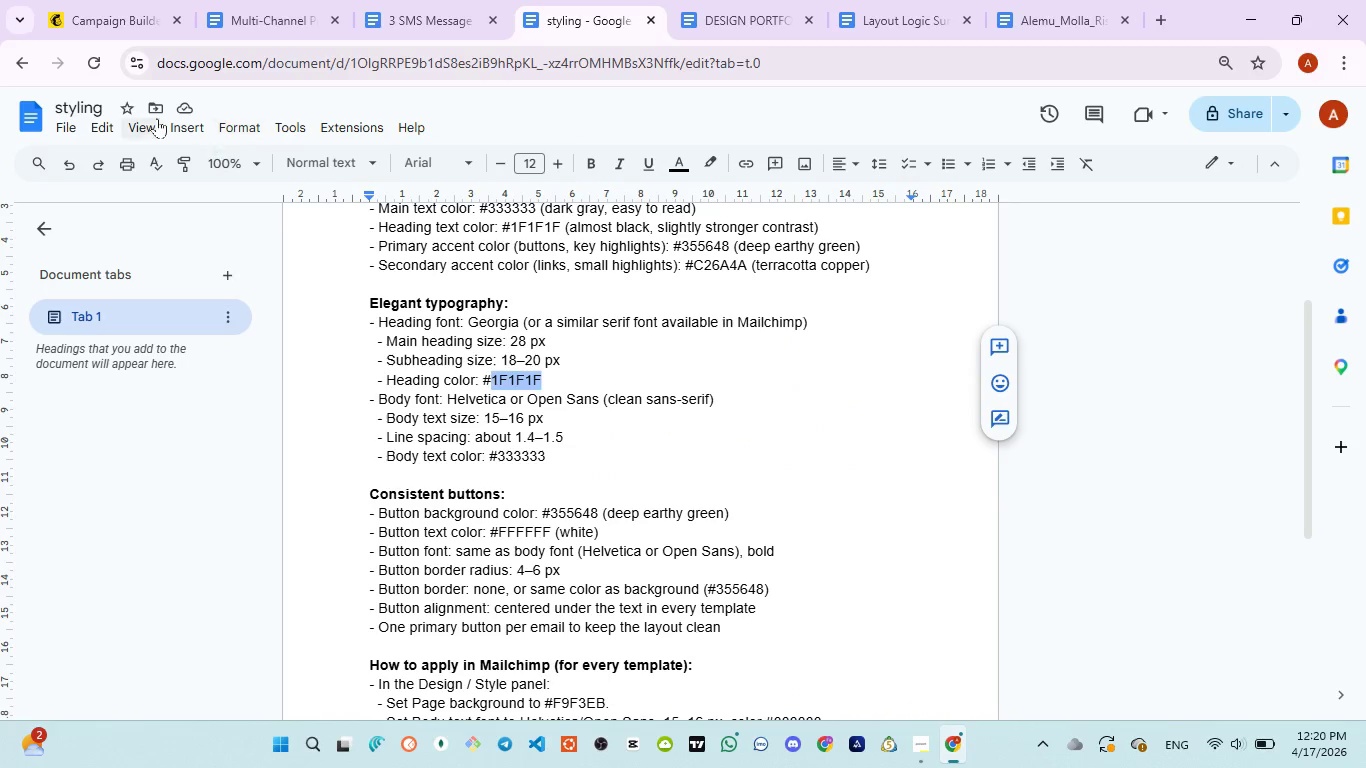 
left_click([100, 32])
 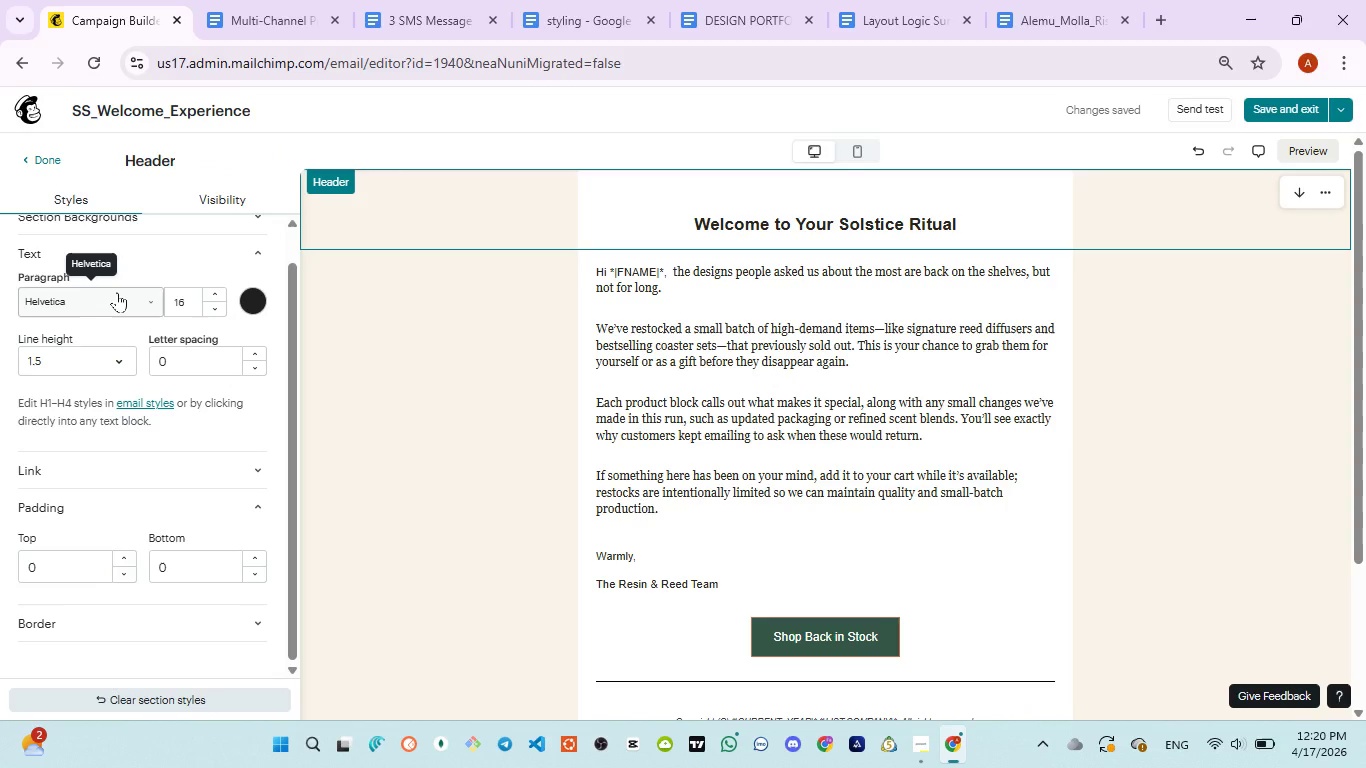 
wait(6.56)
 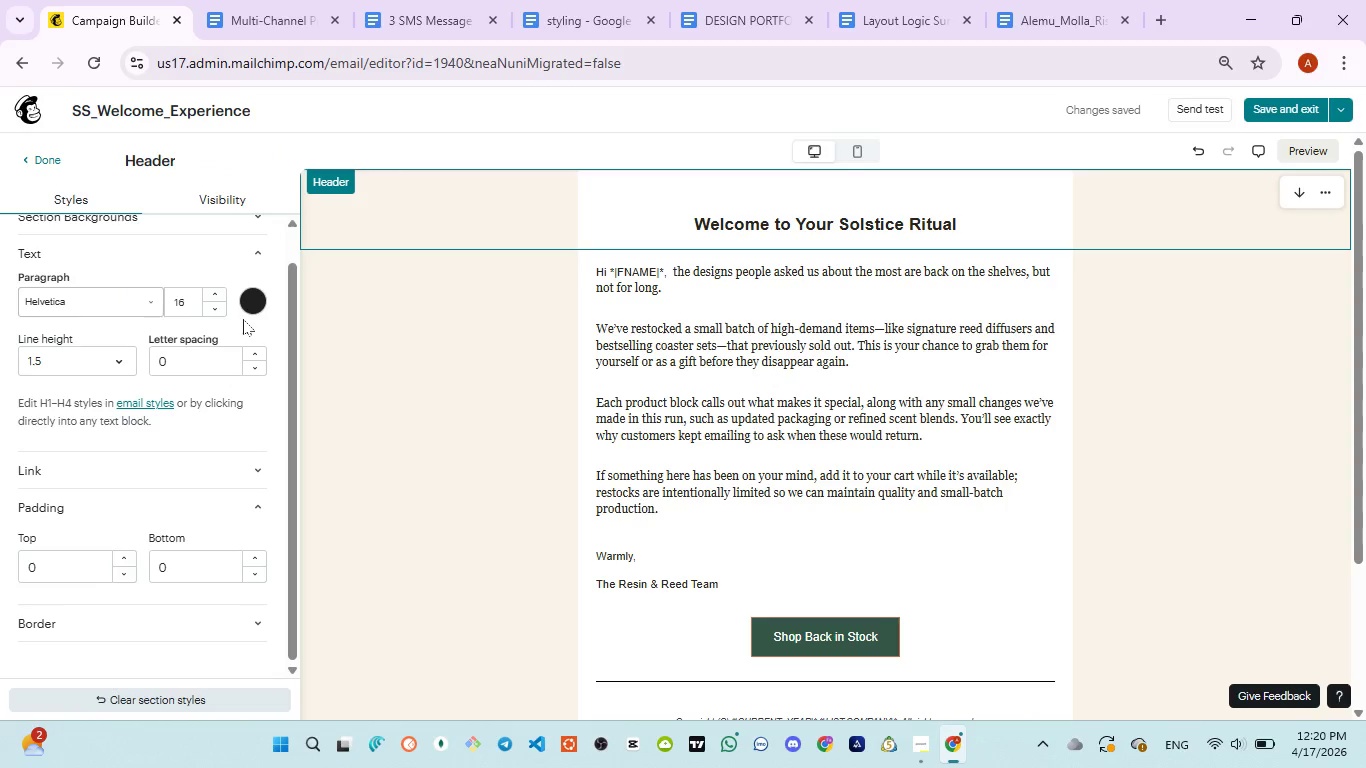 
scroll: coordinate [116, 296], scroll_direction: up, amount: 1.0
 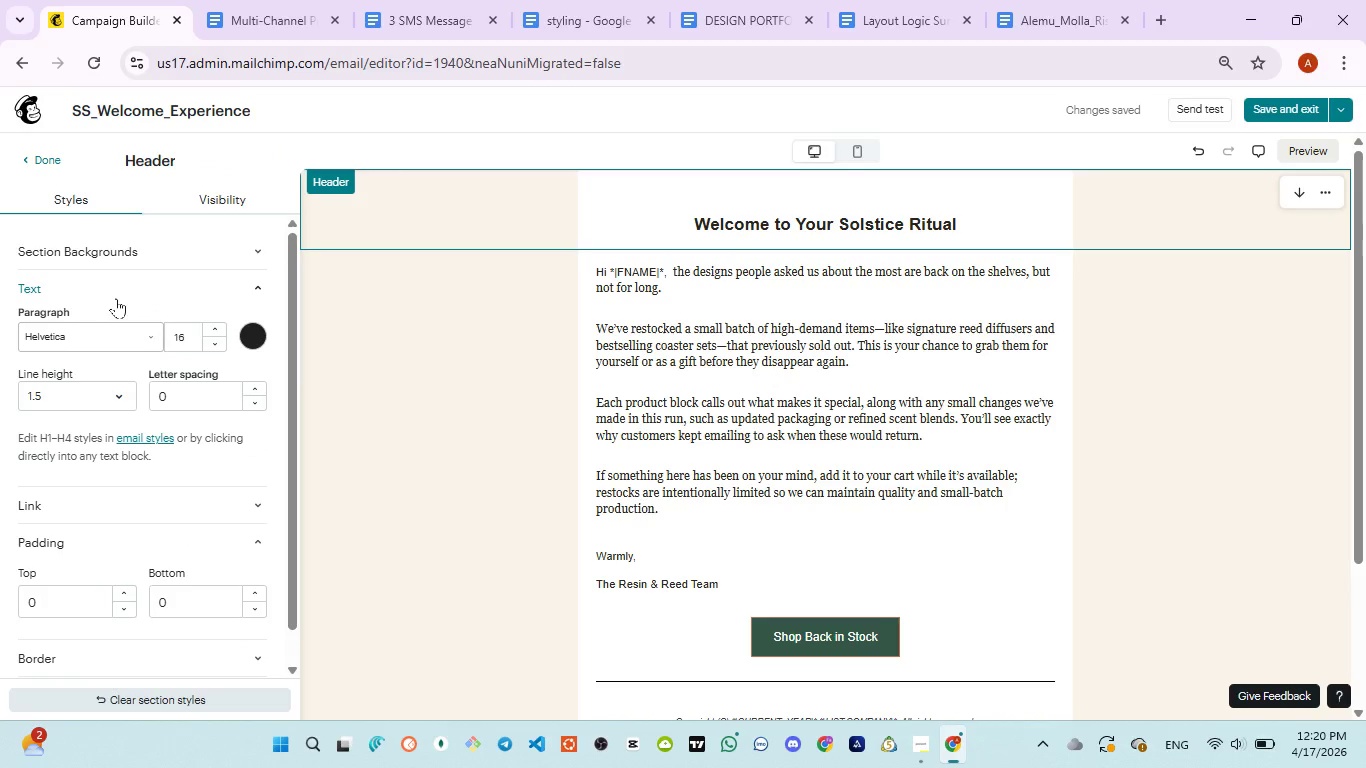 
scroll: coordinate [115, 305], scroll_direction: down, amount: 3.0
 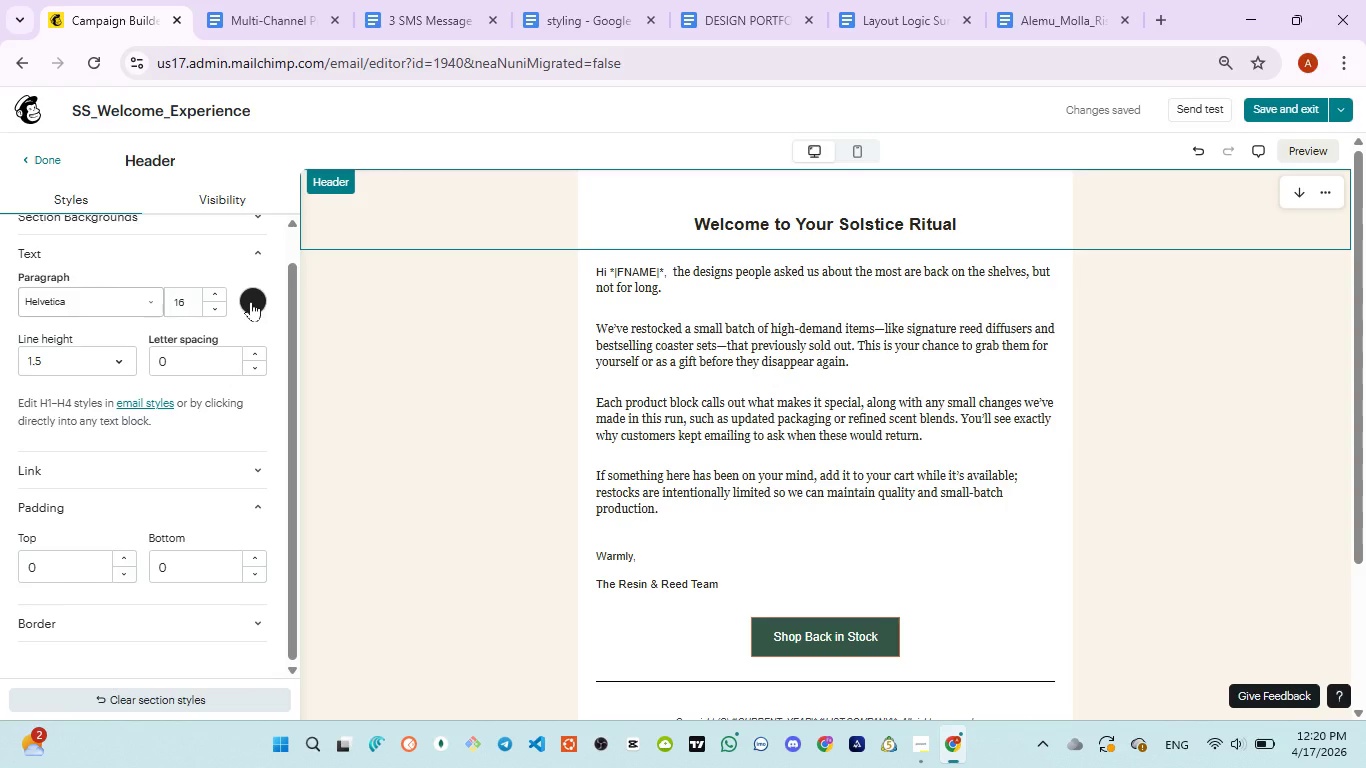 
left_click([251, 301])
 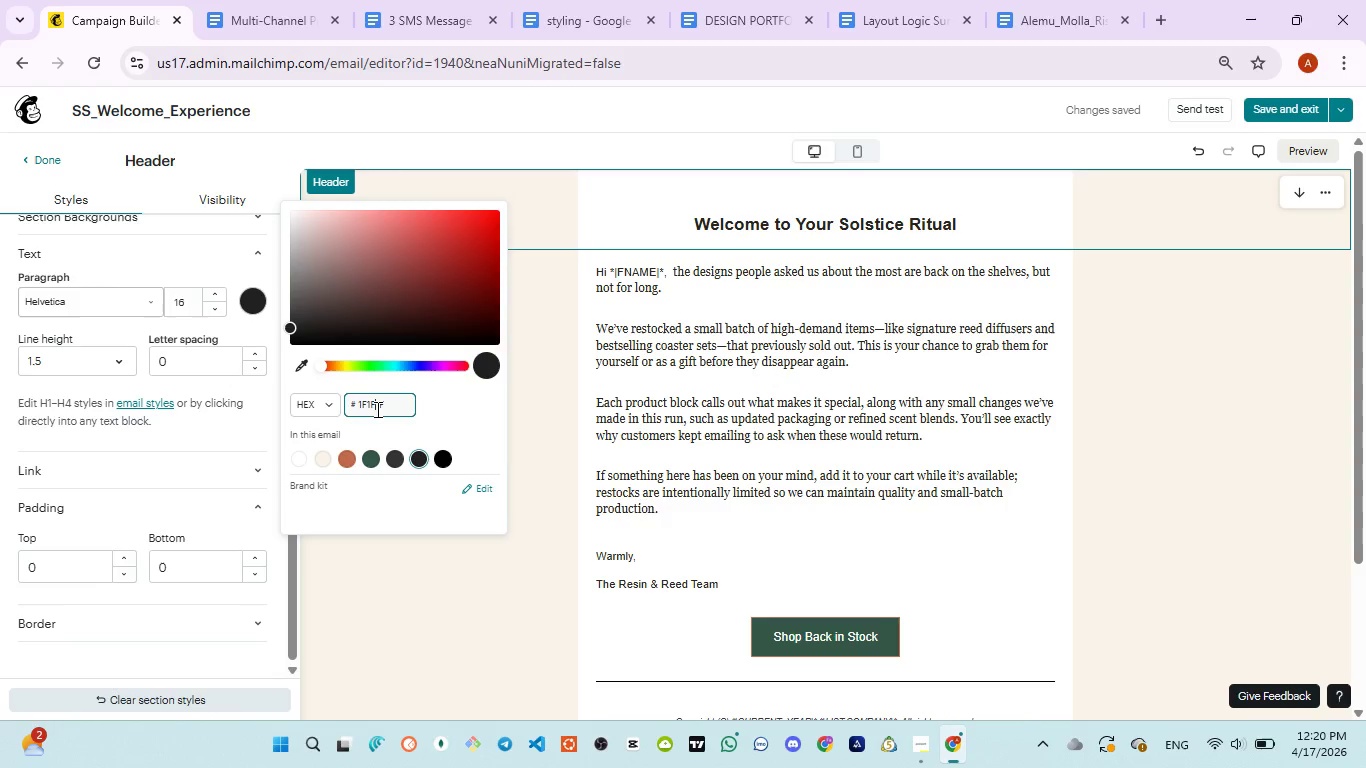 
double_click([377, 408])
 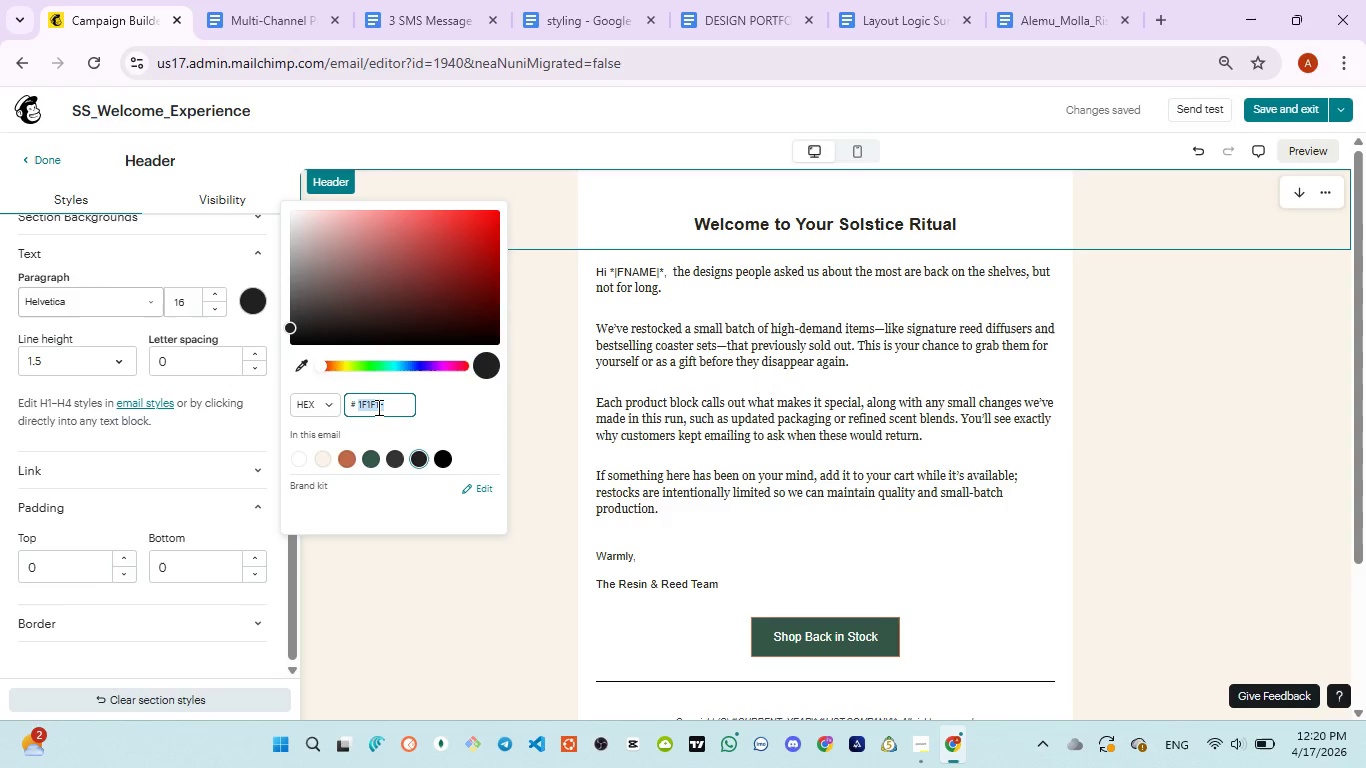 
key(Control+V)
 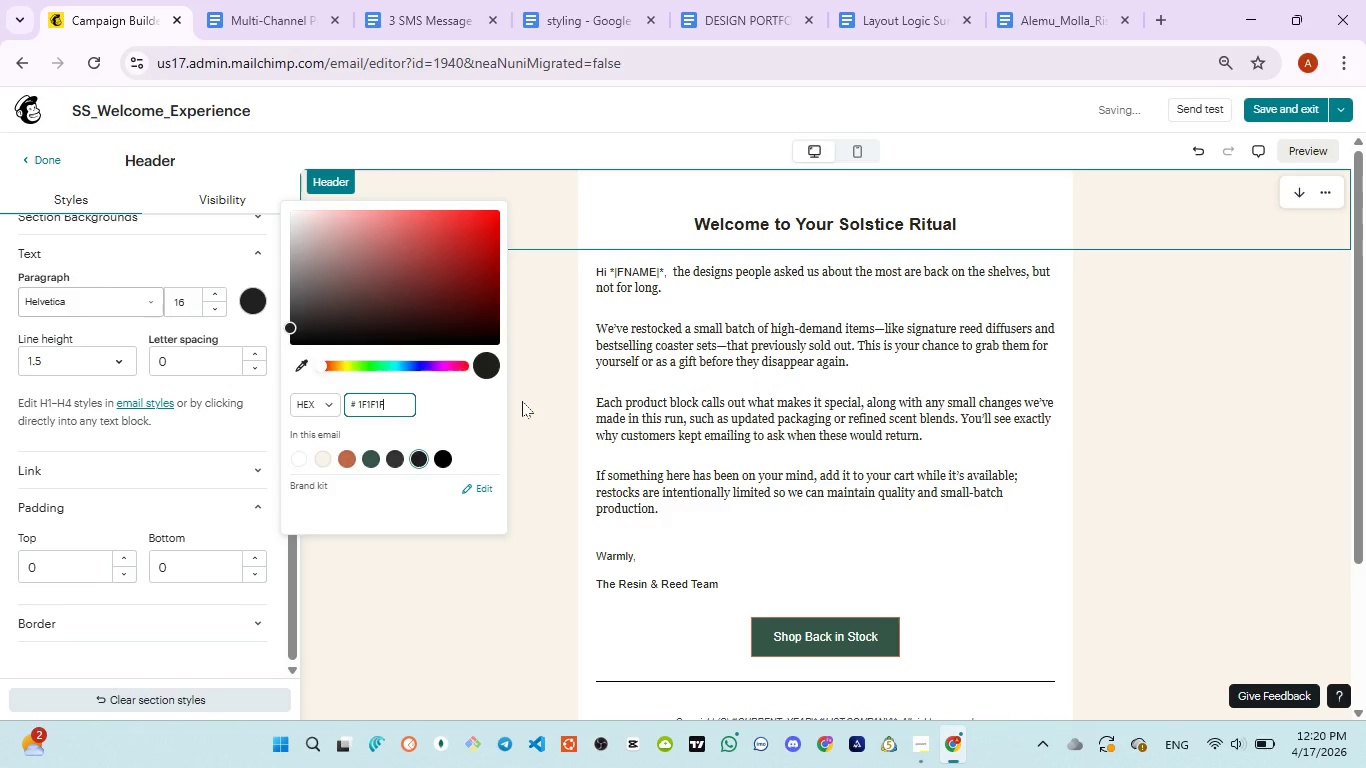 
left_click([522, 400])
 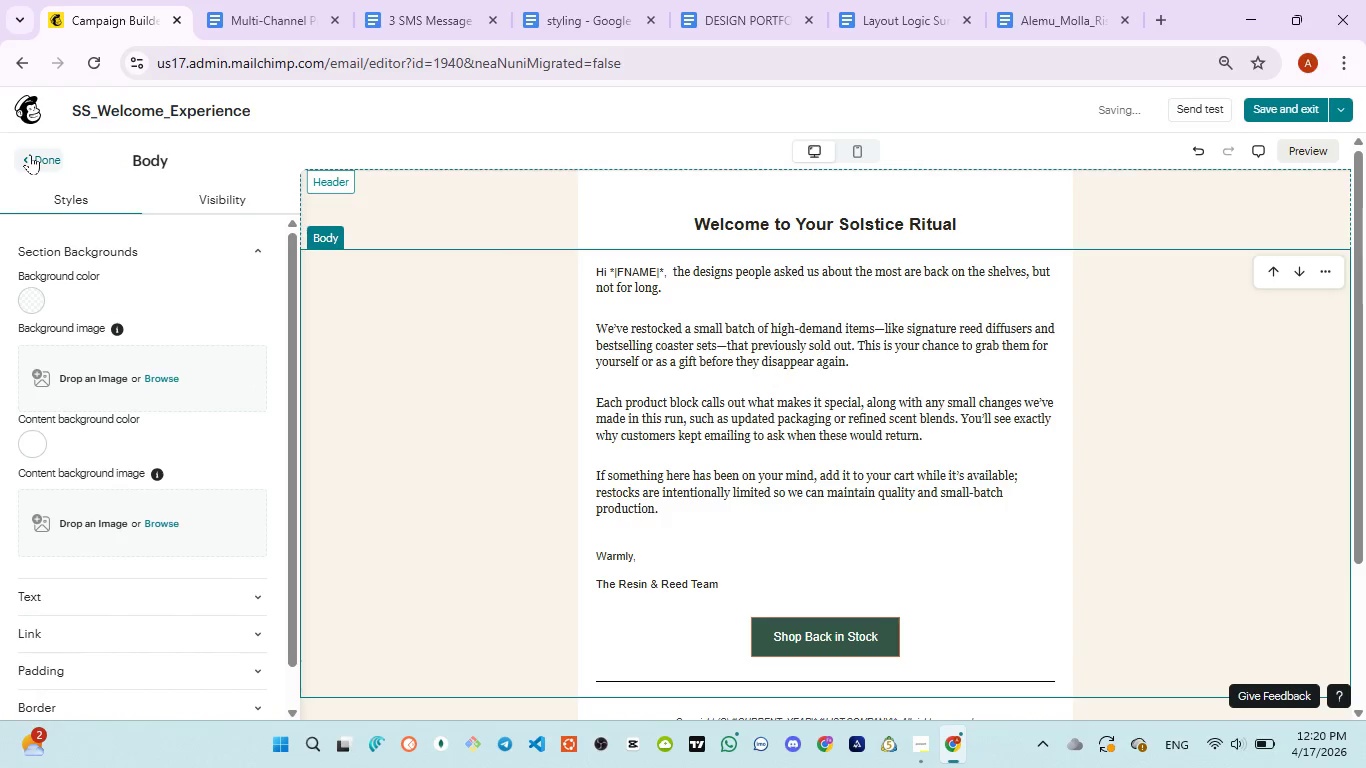 
left_click([30, 154])
 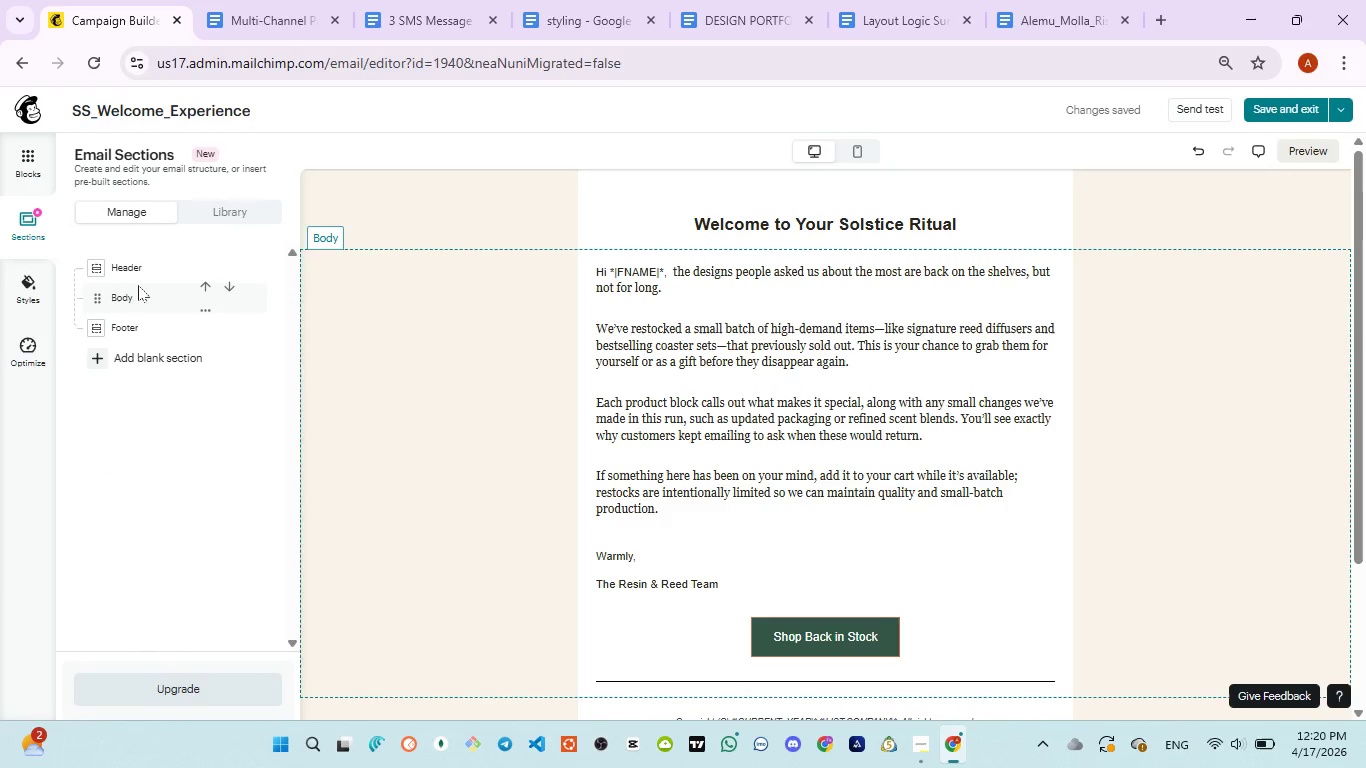 
left_click([140, 283])
 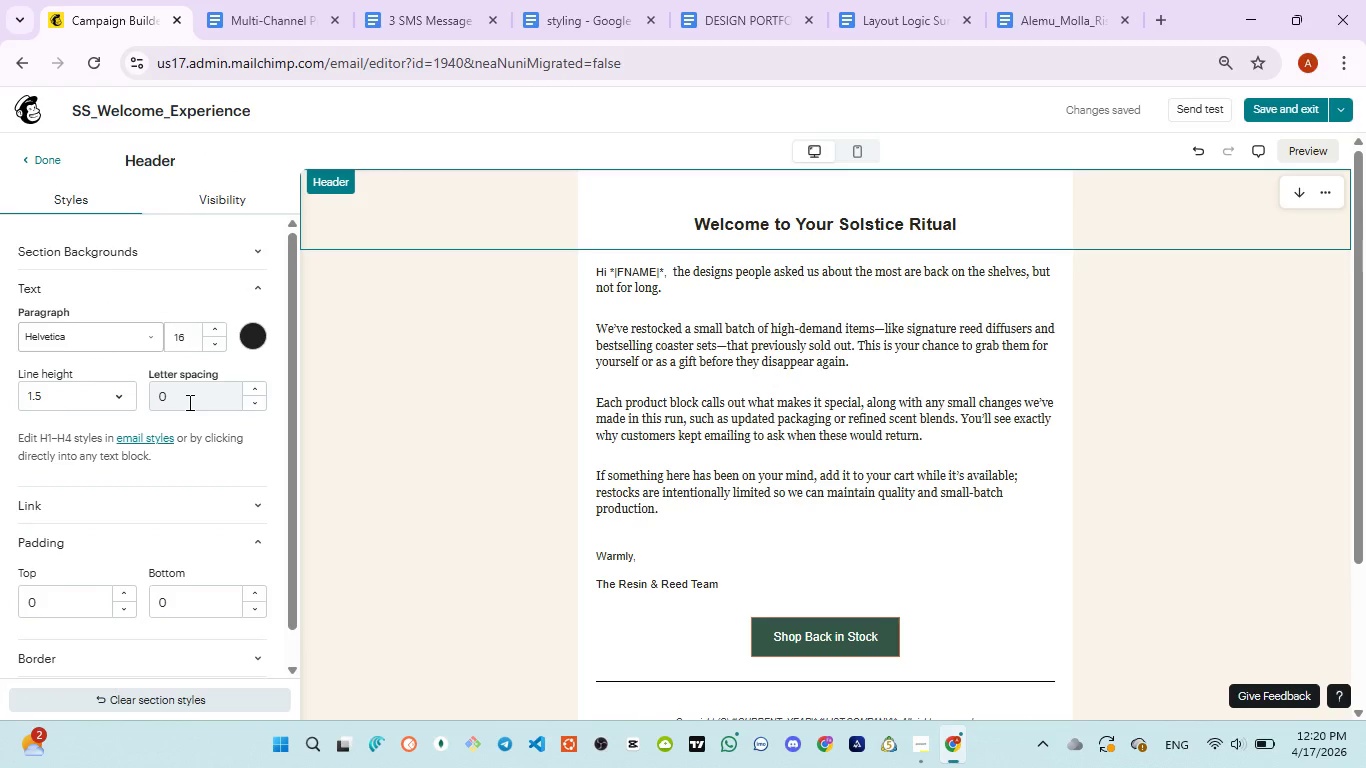 
wait(5.09)
 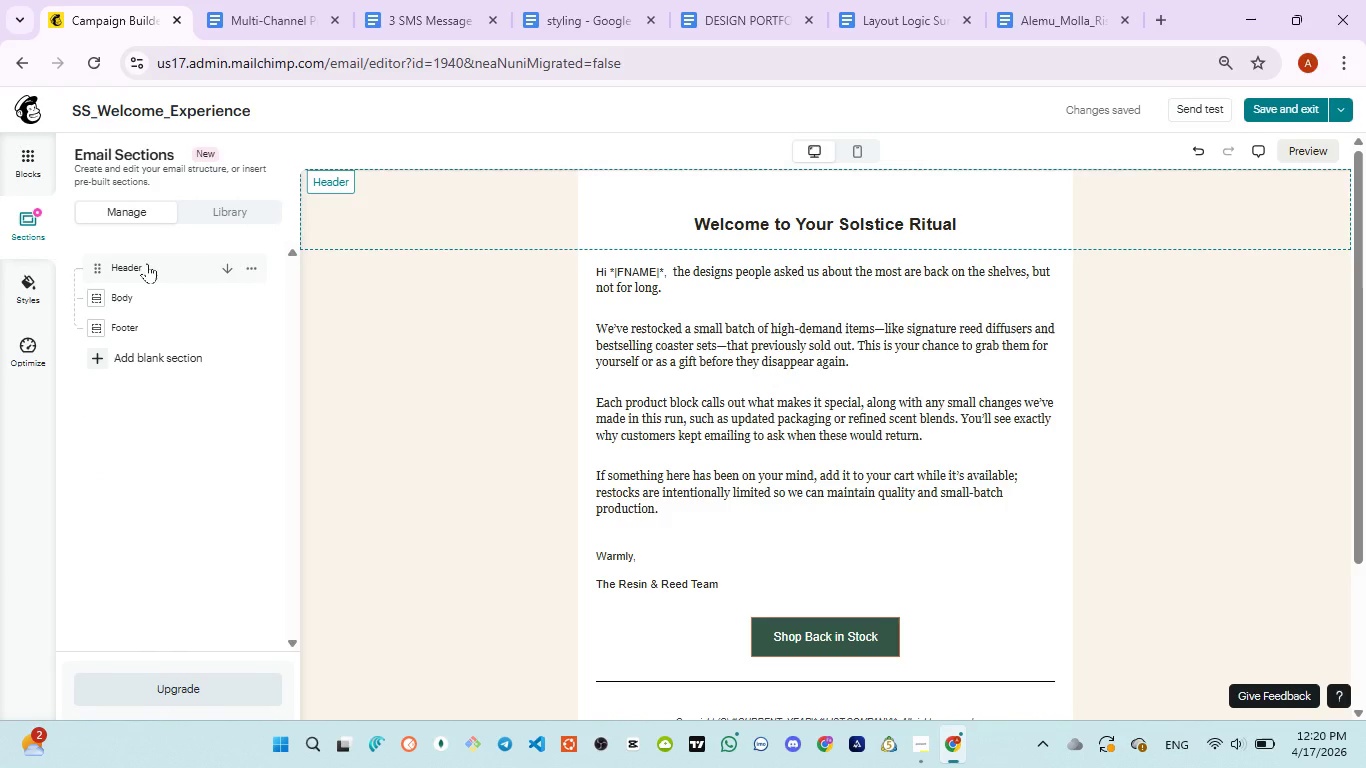 
left_click([569, 24])
 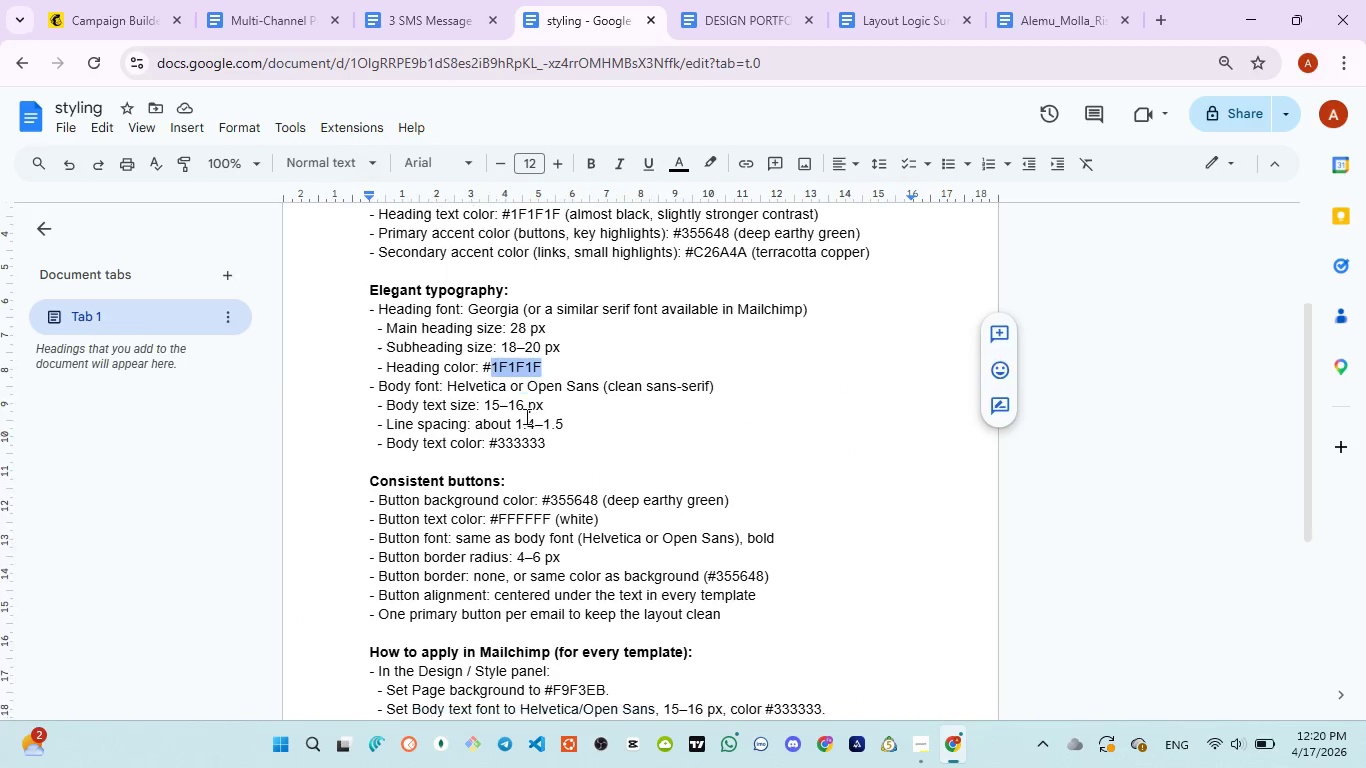 
scroll: coordinate [525, 415], scroll_direction: down, amount: 1.0
 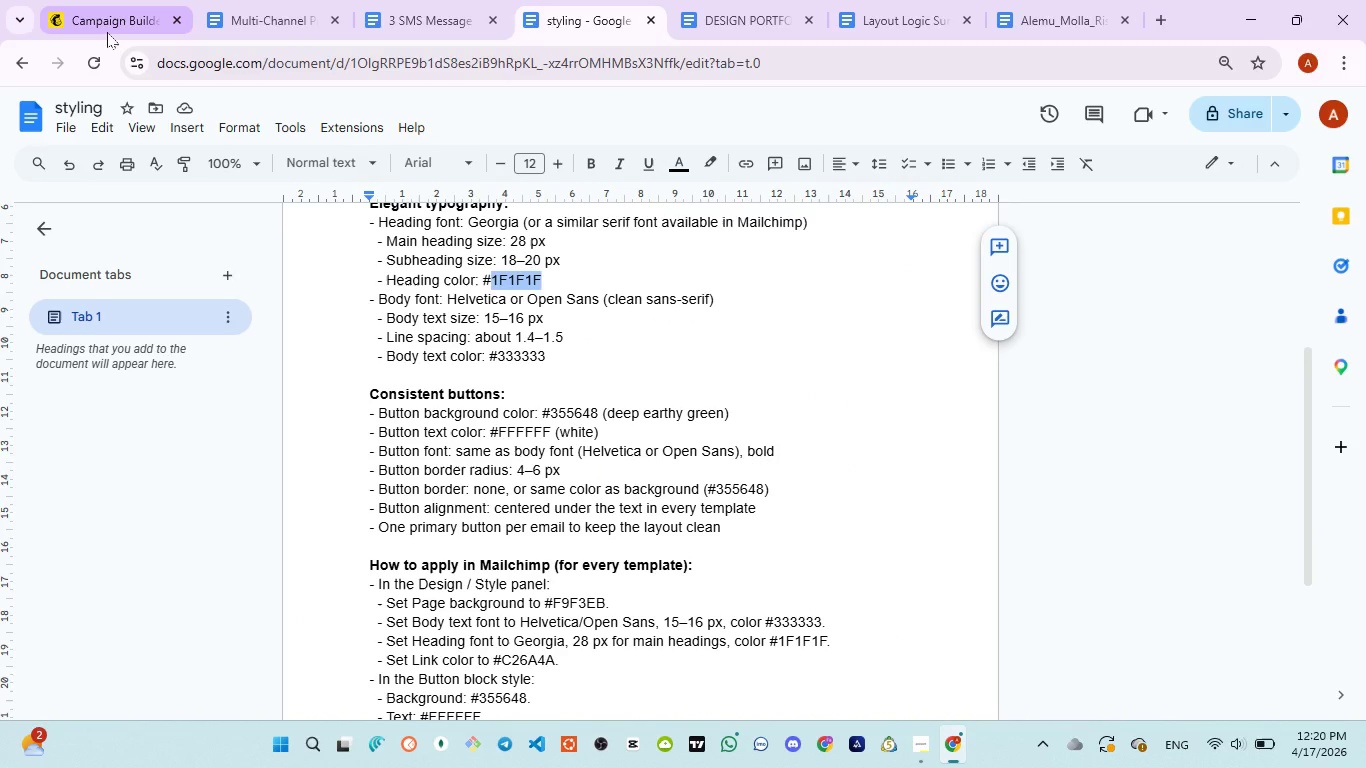 
wait(5.33)
 